 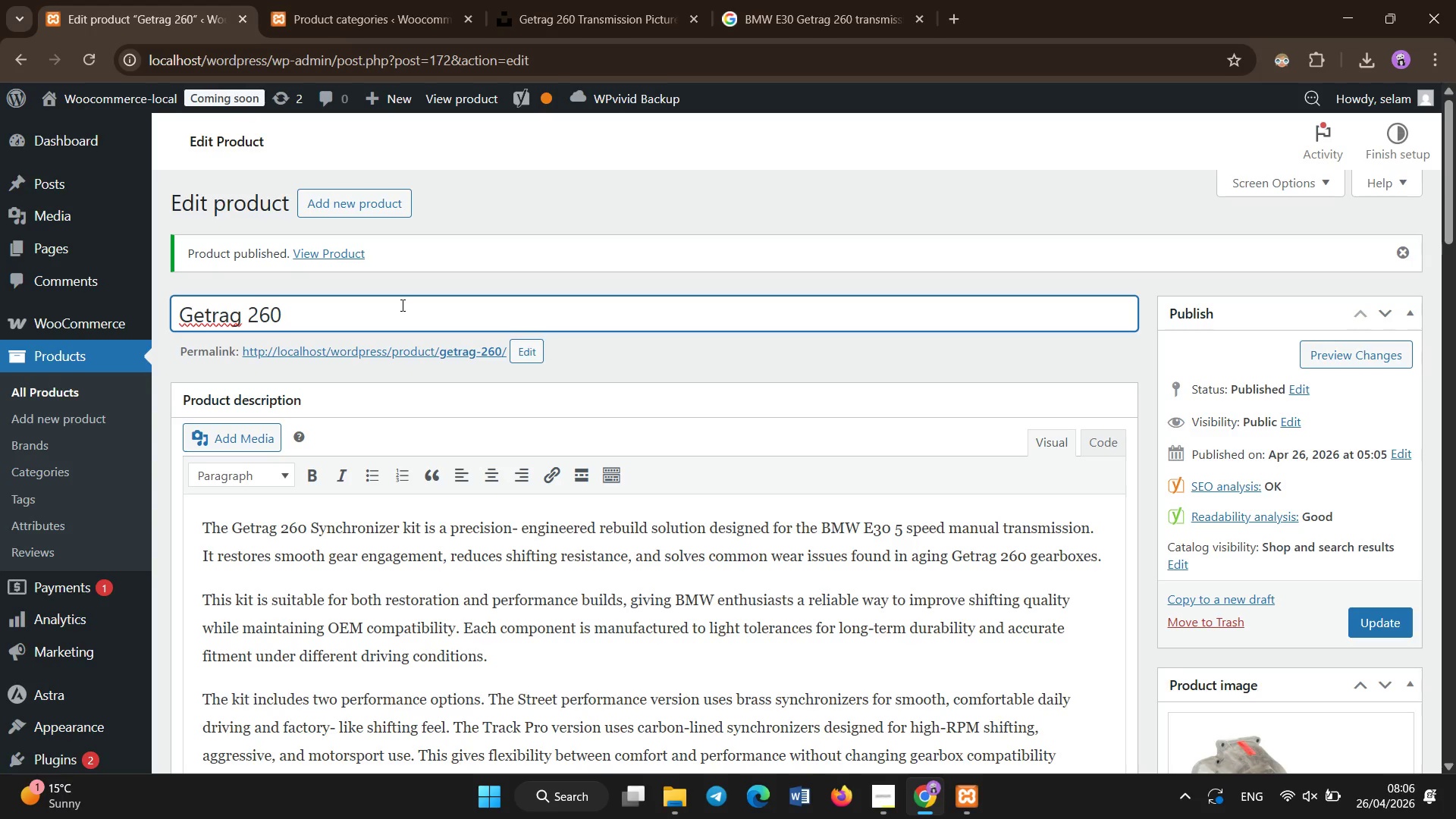 
scroll: coordinate [403, 306], scroll_direction: none, amount: 0.0
 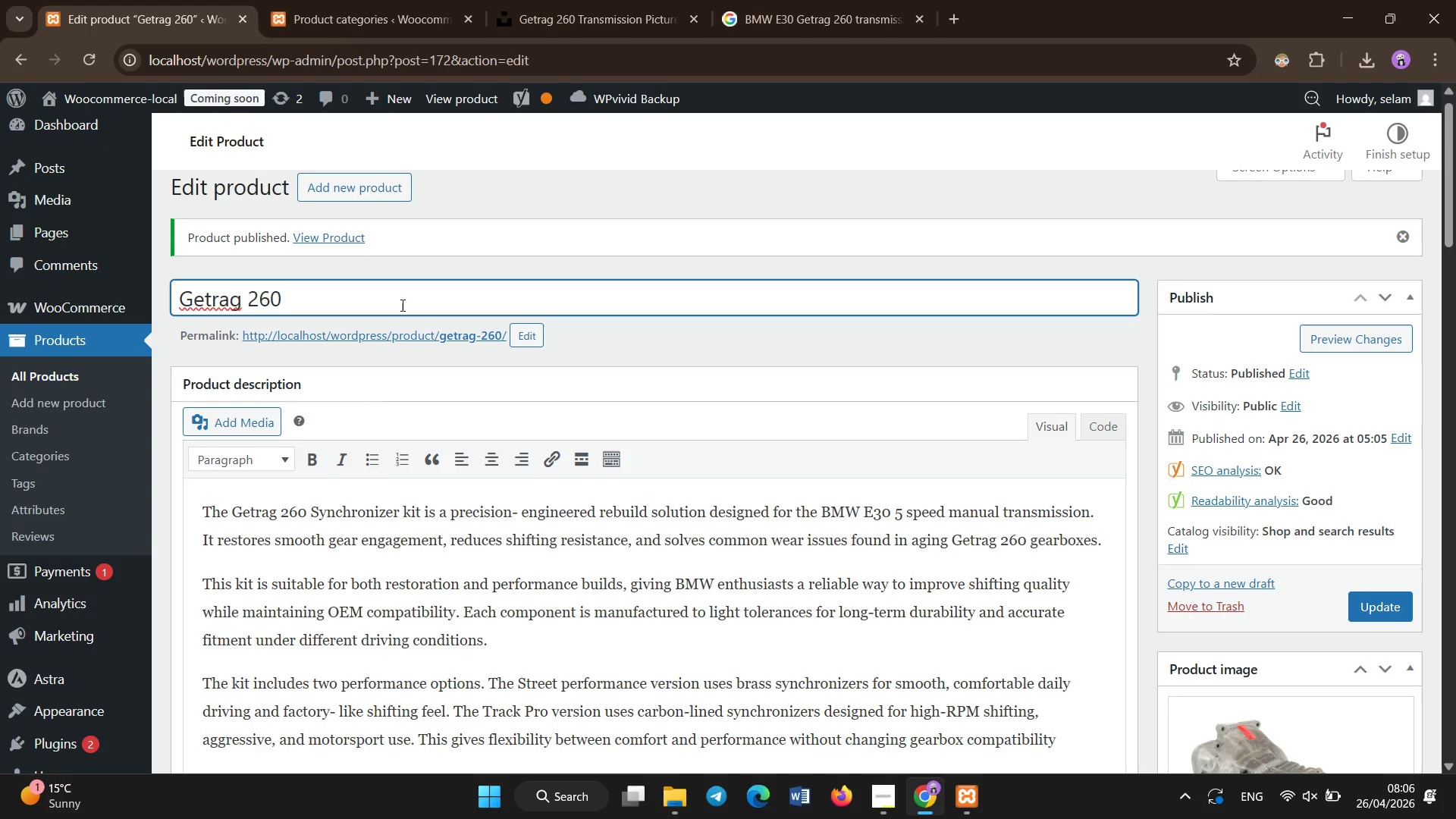 
type( Synchronizer Kit BMW E30 5- sp)
key(Backspace)
key(Backspace)
type(Speed Manual Transmission Rebuild)
 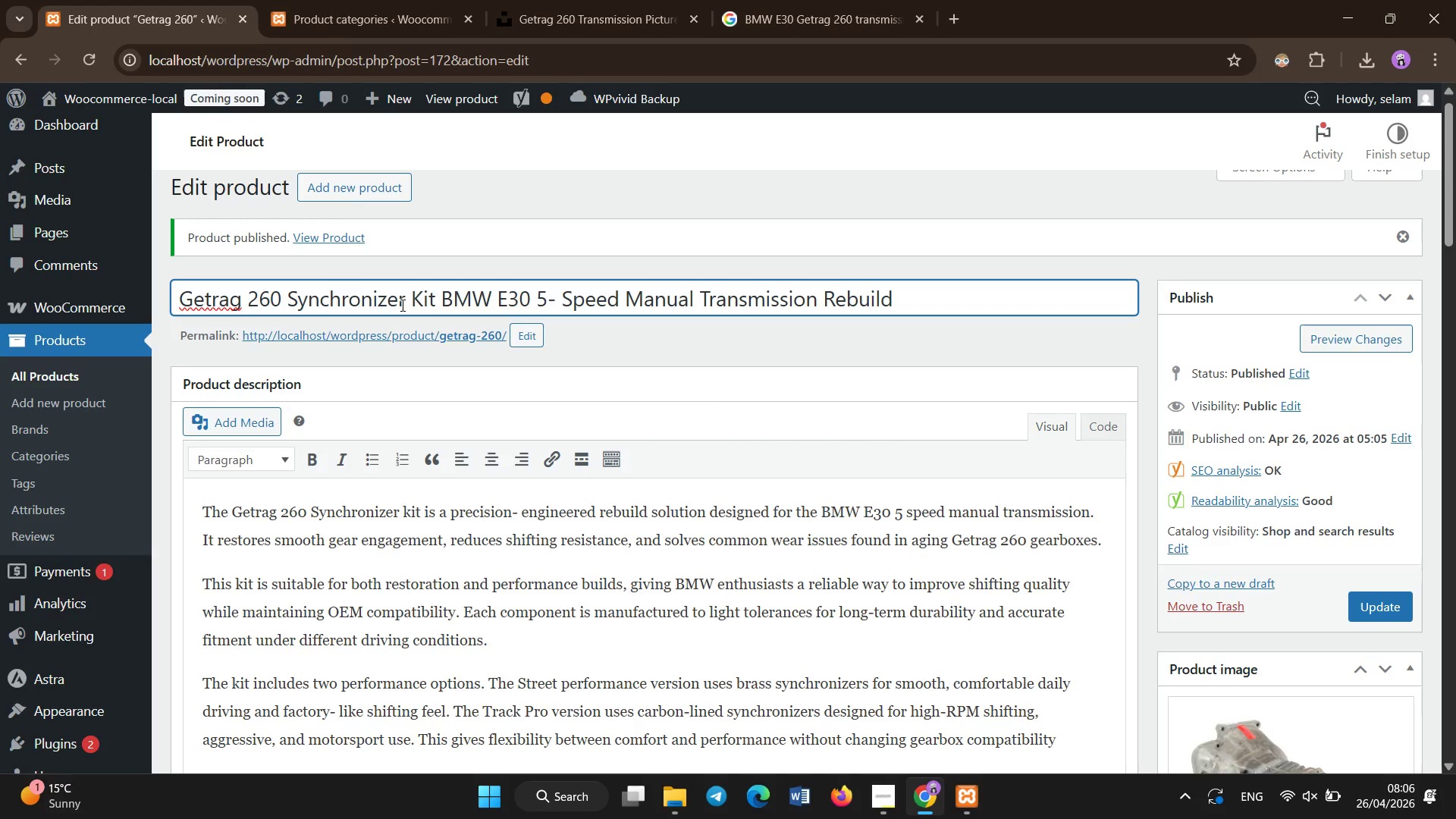 
left_click([1355, 601])
 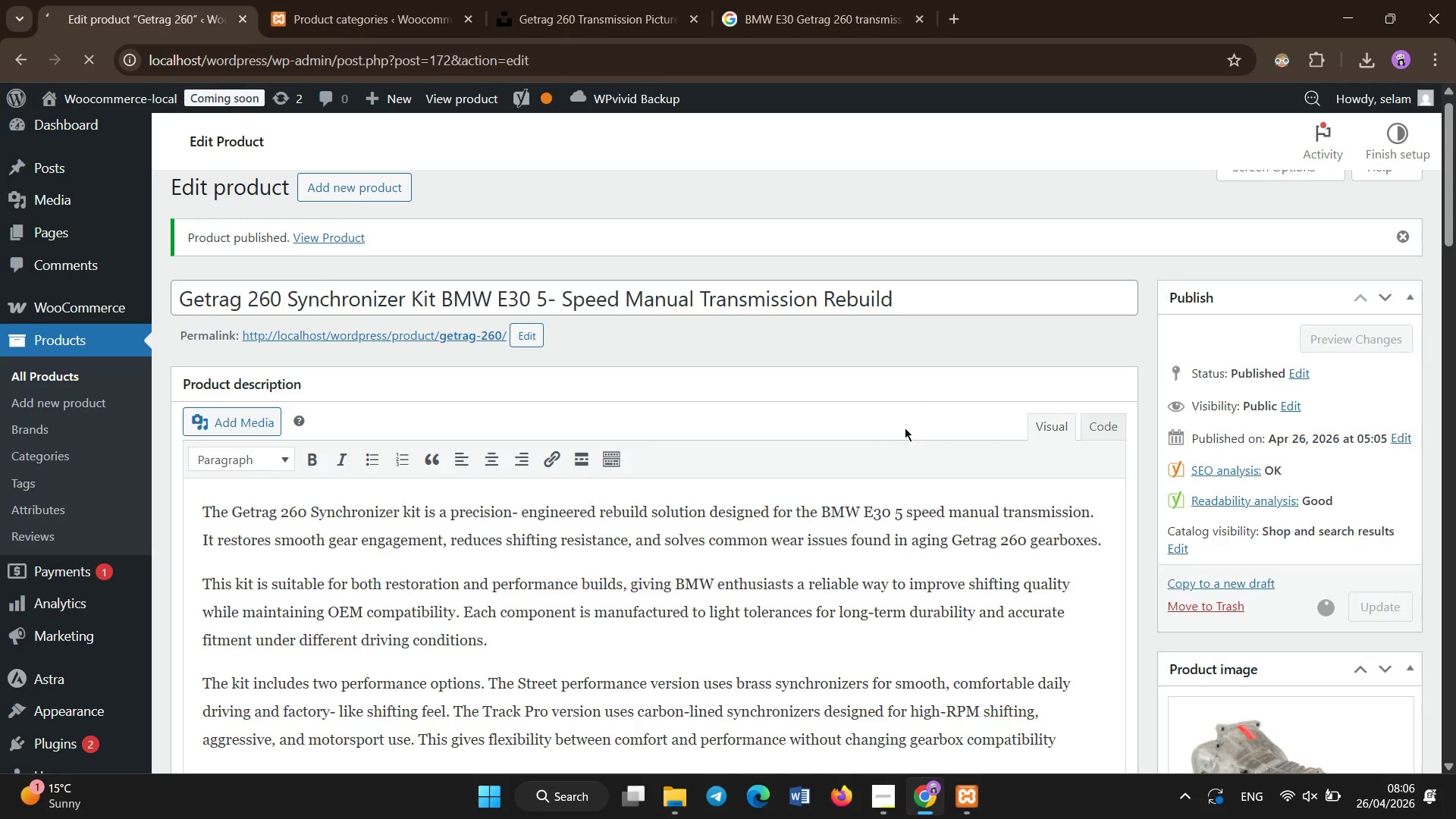 
wait(11.7)
 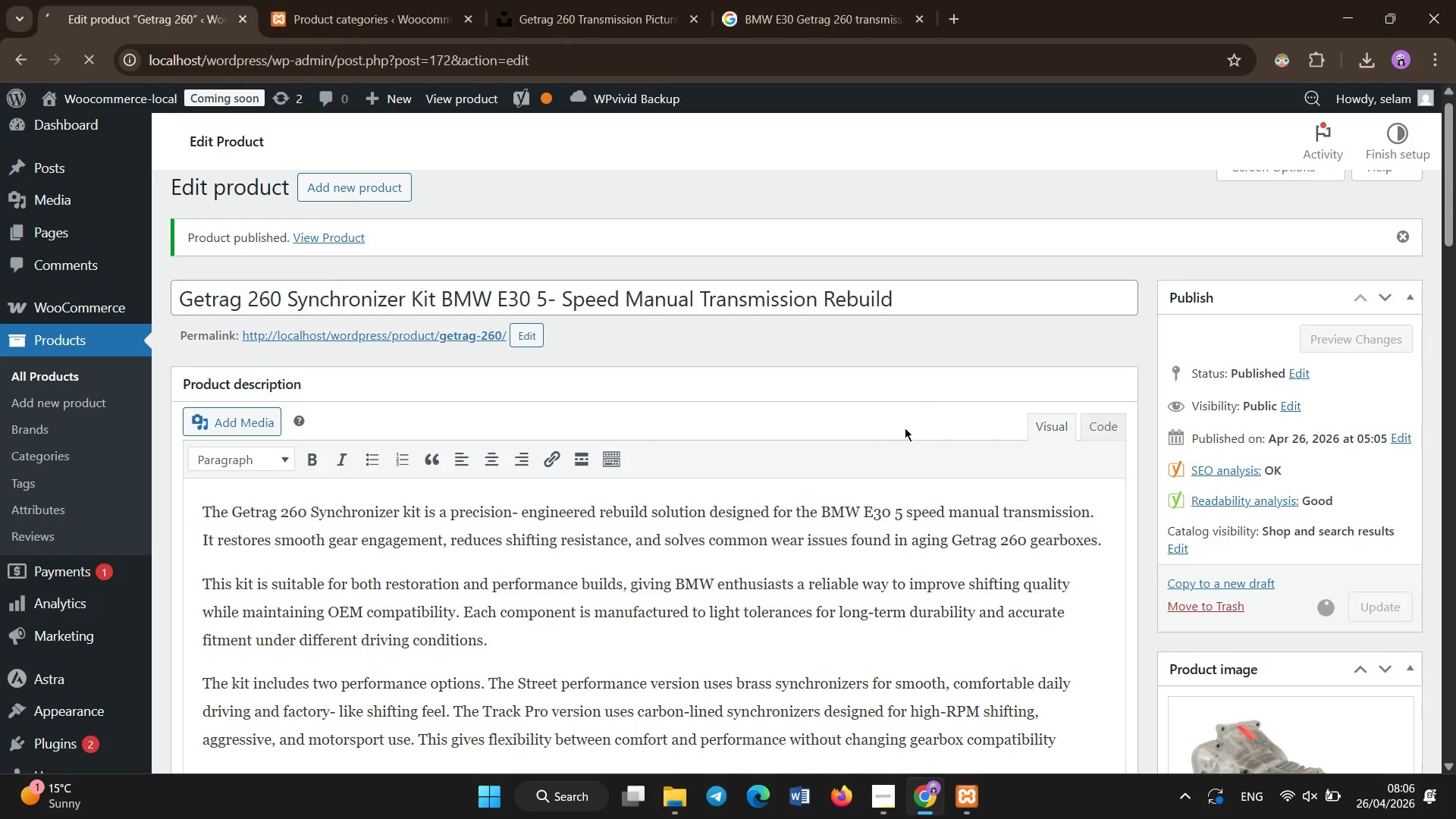 
double_click([793, 408])
 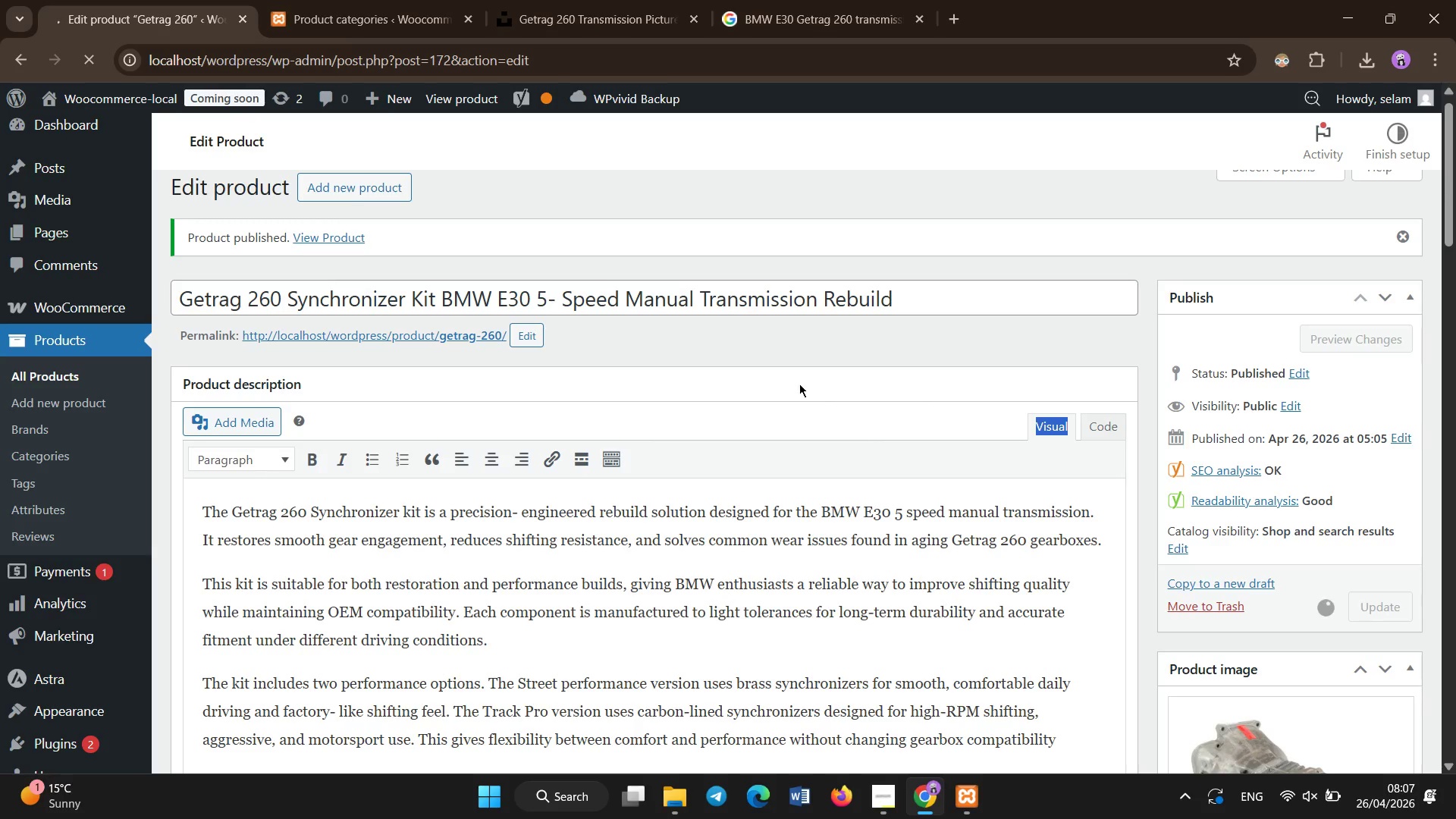 
left_click([808, 369])
 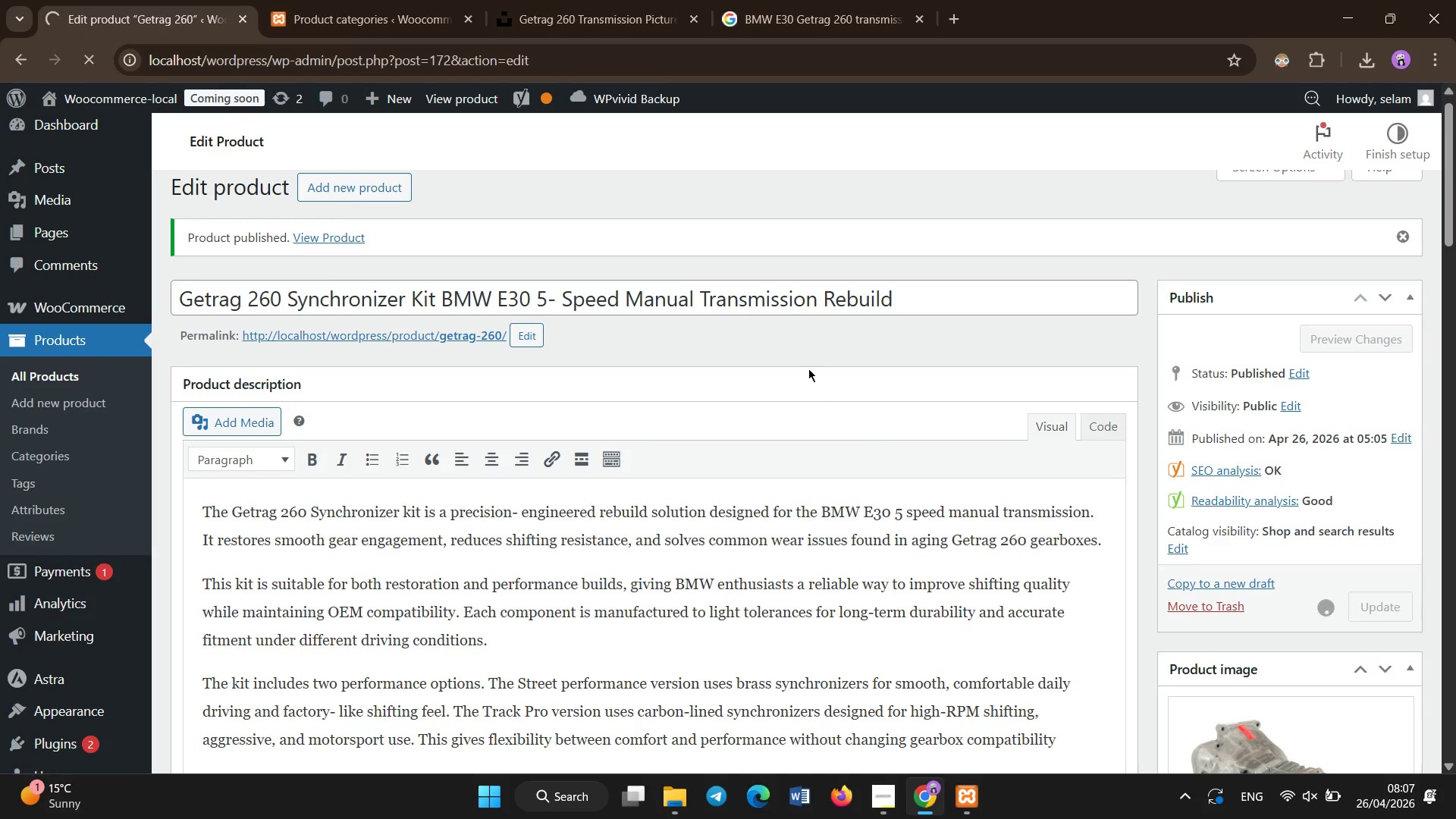 
scroll: coordinate [786, 338], scroll_direction: down, amount: 15.0
 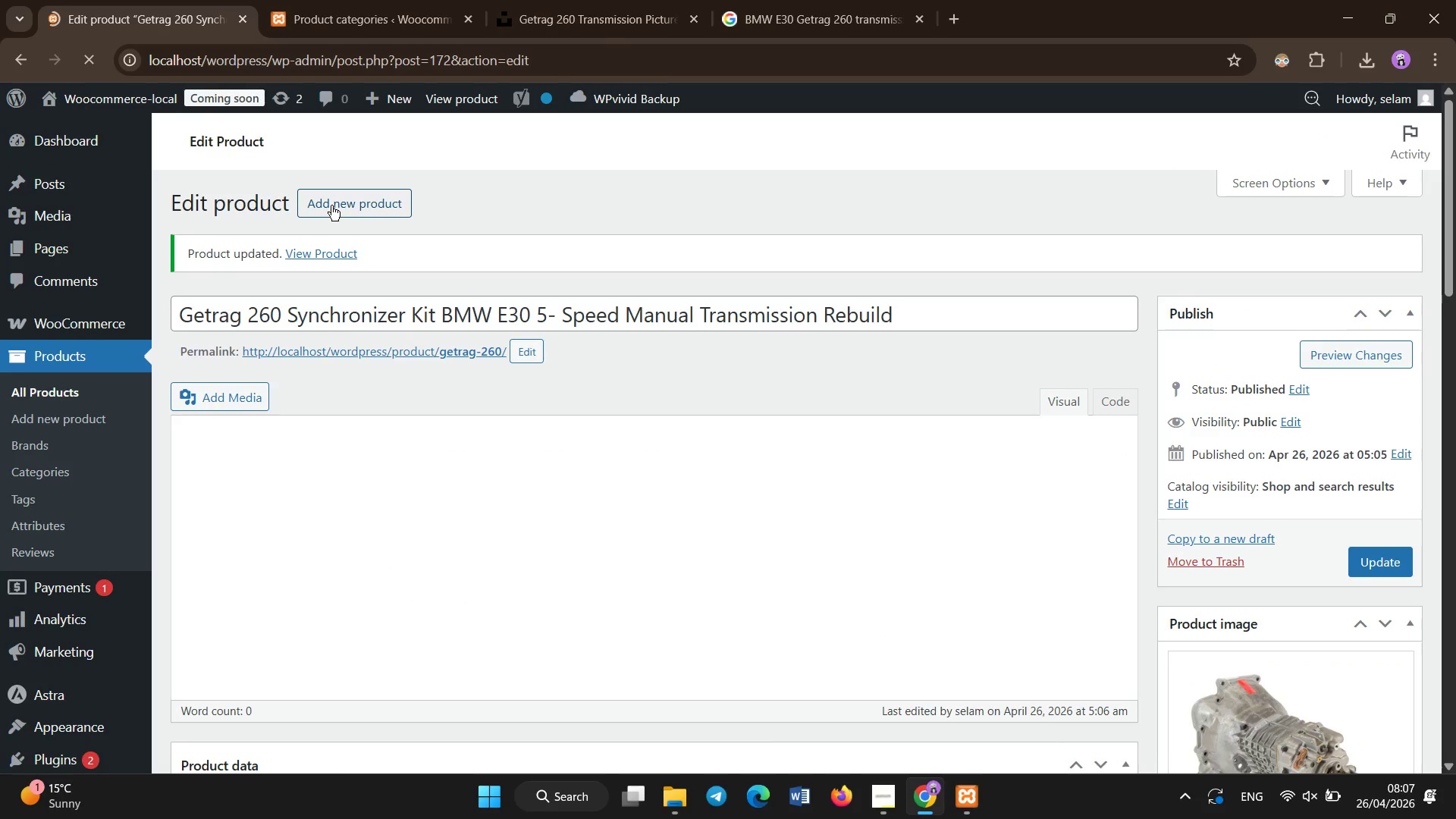 
left_click([331, 206])
 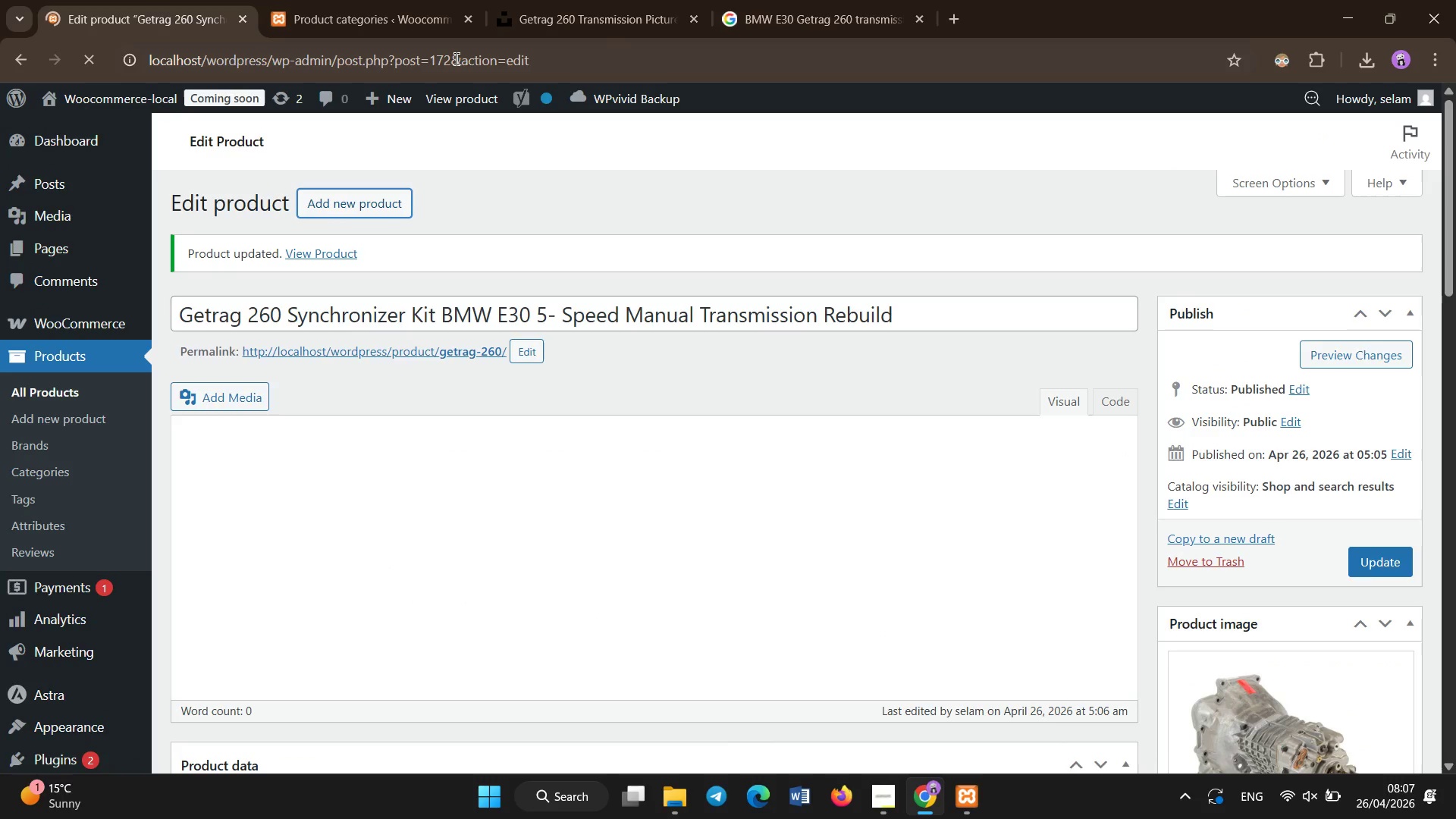 
left_click([357, 0])
 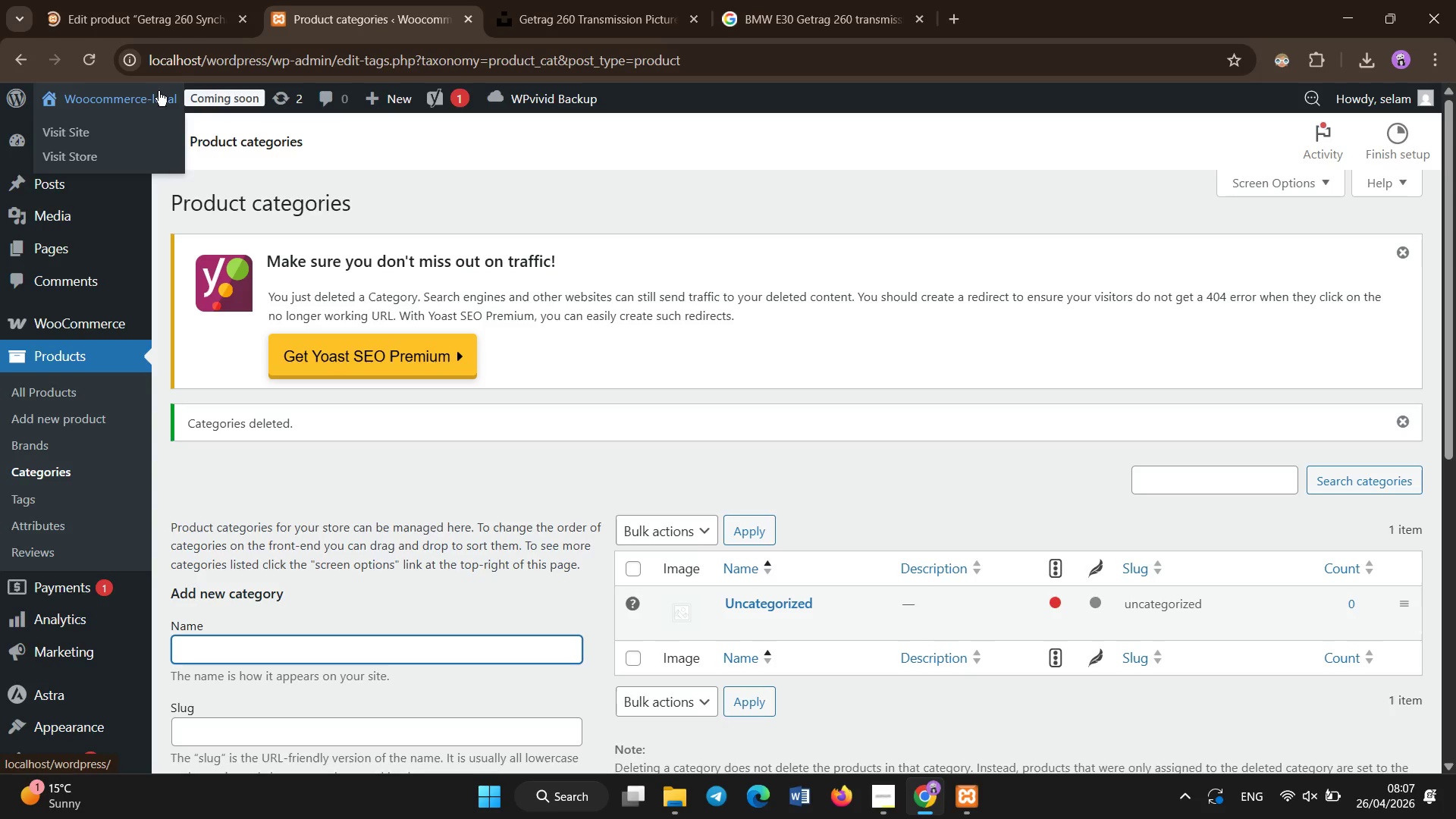 
right_click([108, 149])
 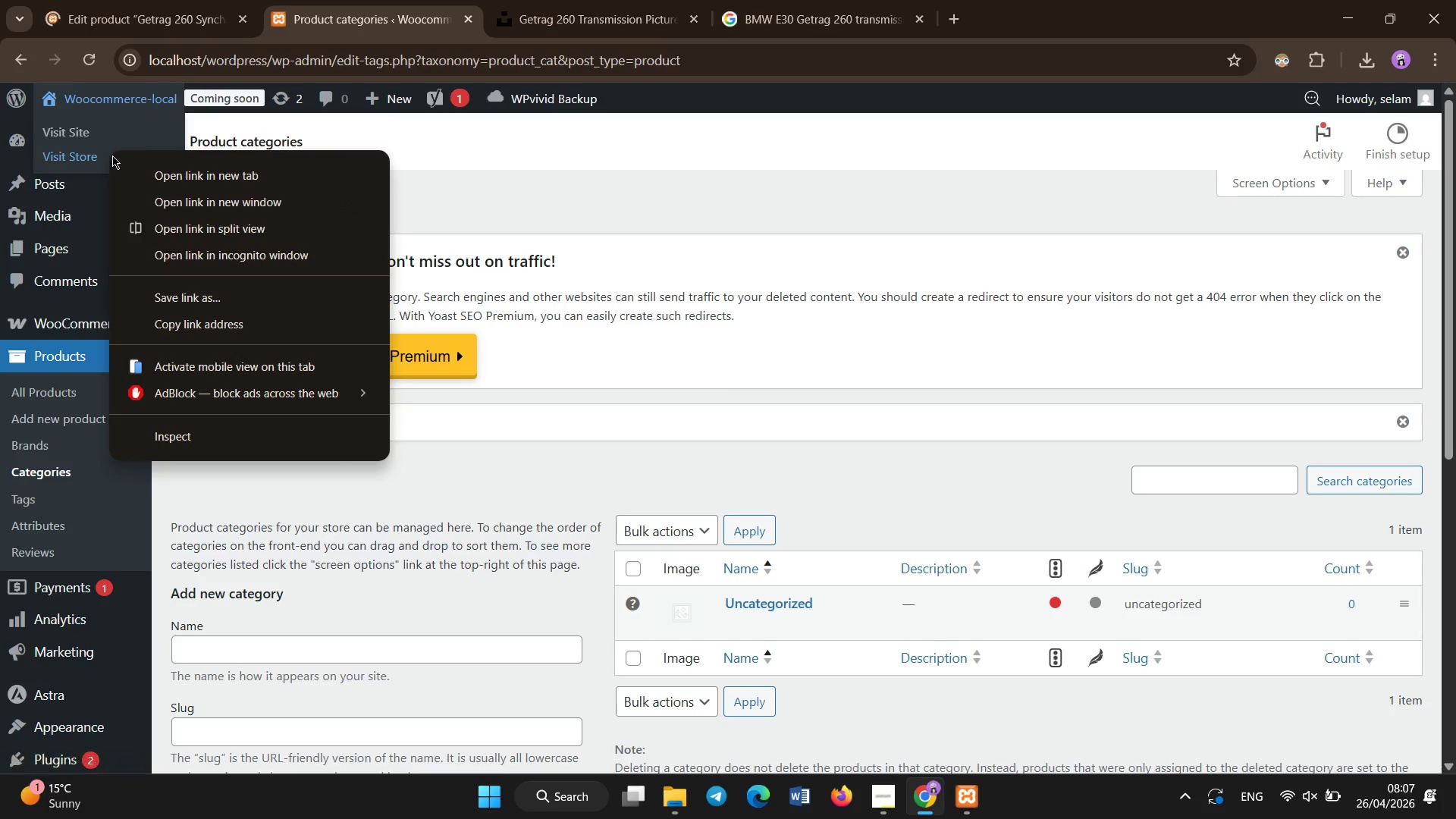 
left_click([99, 156])
 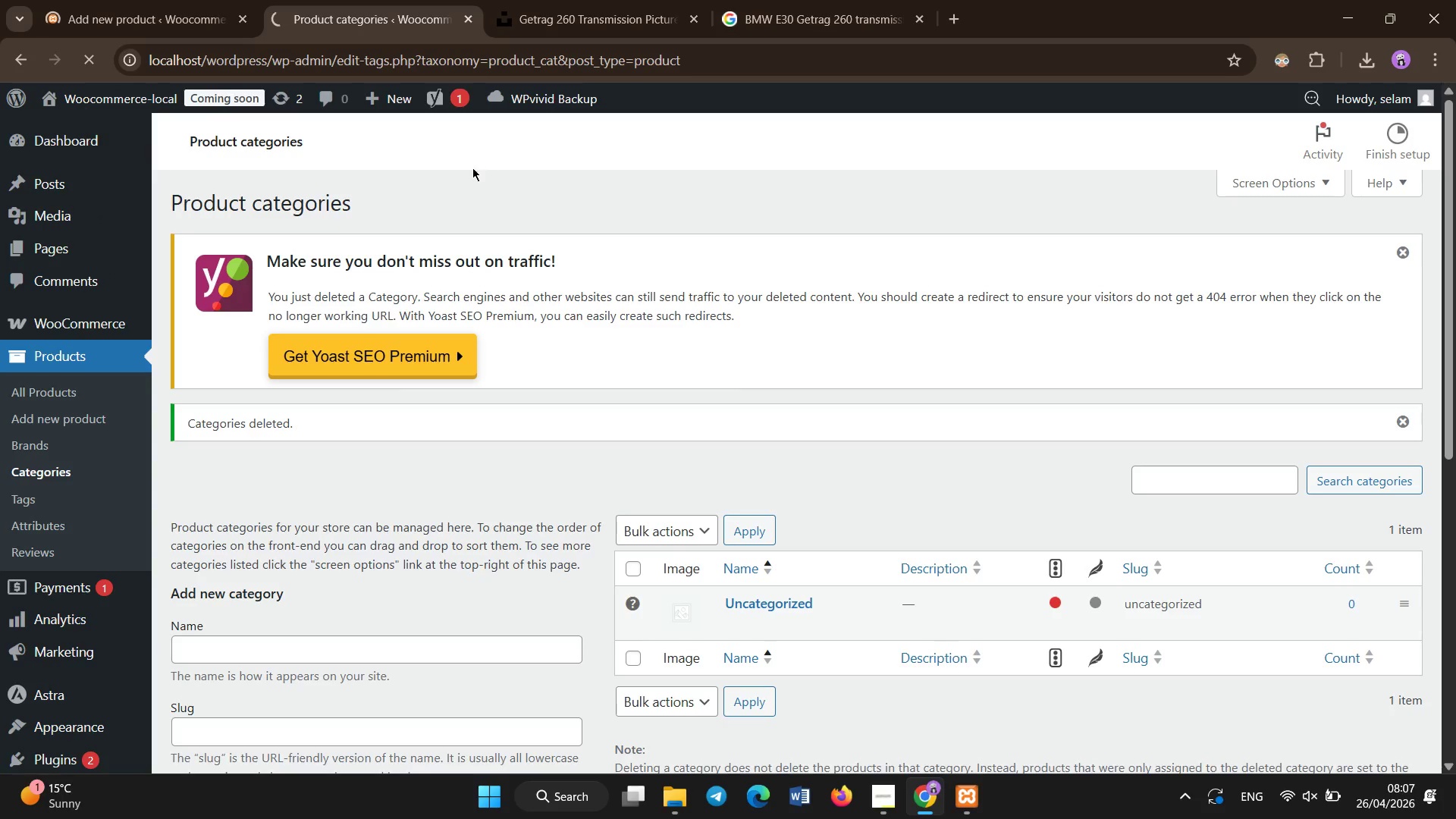 
left_click([180, 16])
 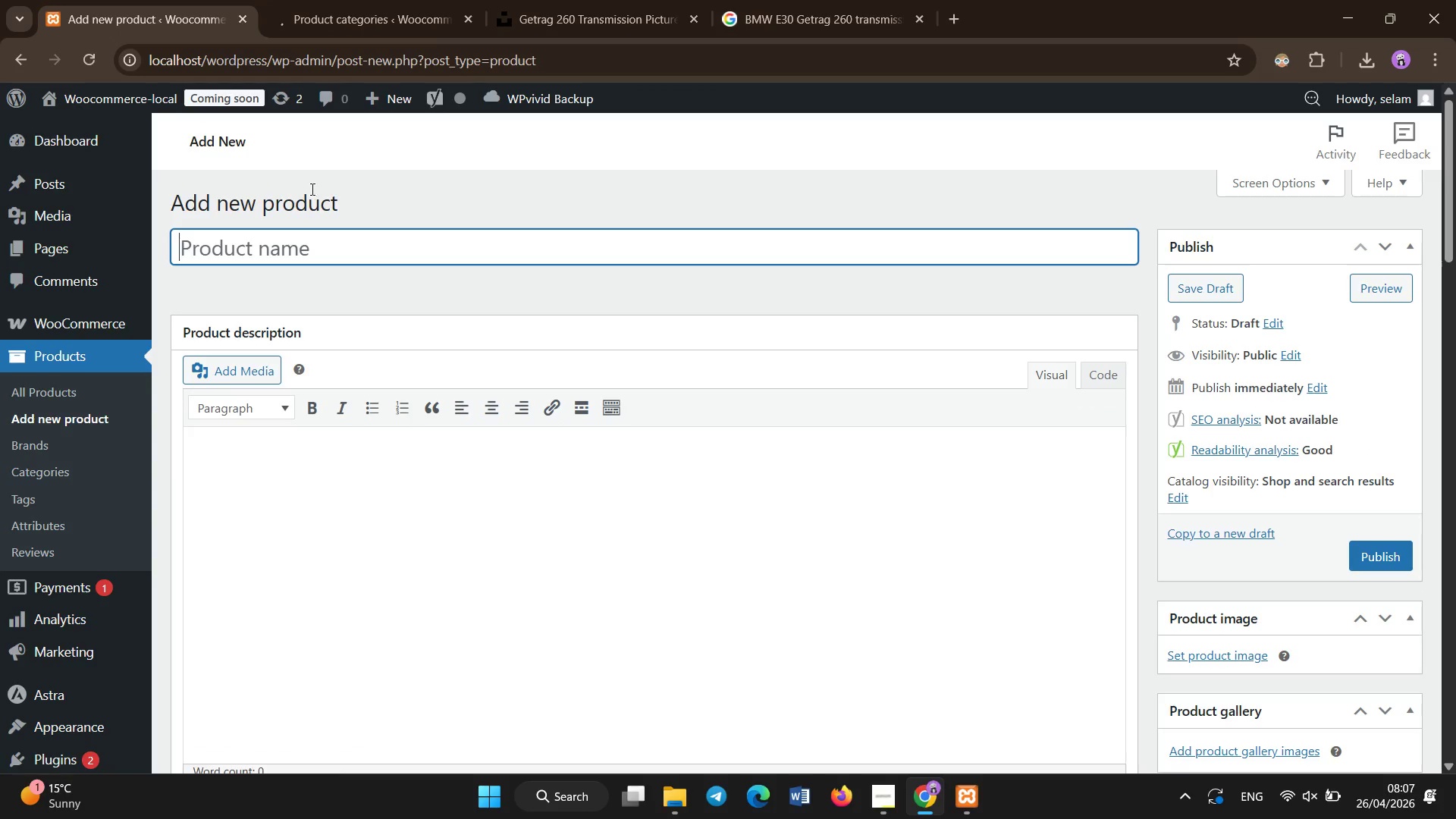 
left_click([360, 0])
 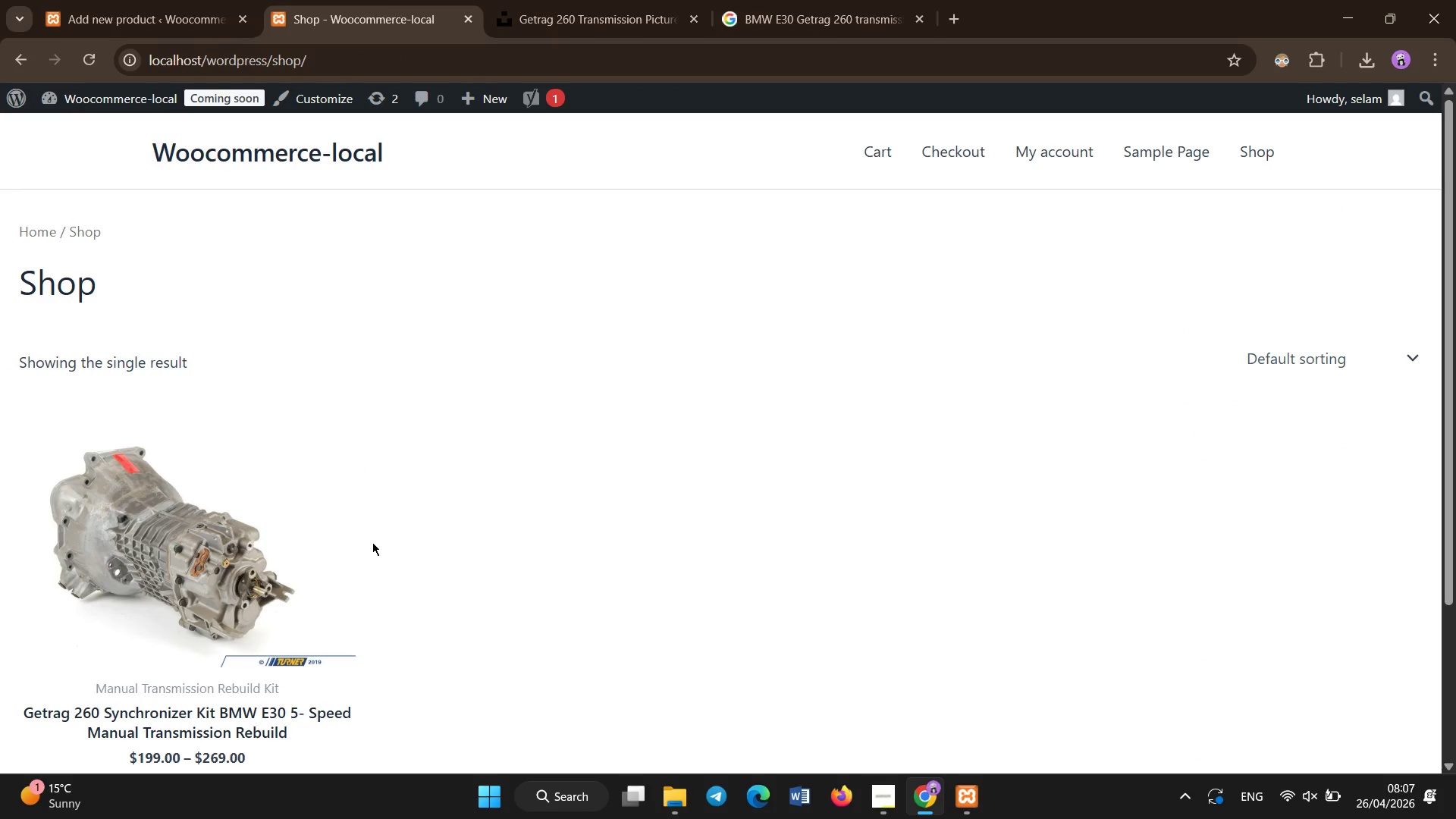 
scroll: coordinate [372, 540], scroll_direction: down, amount: 3.0
 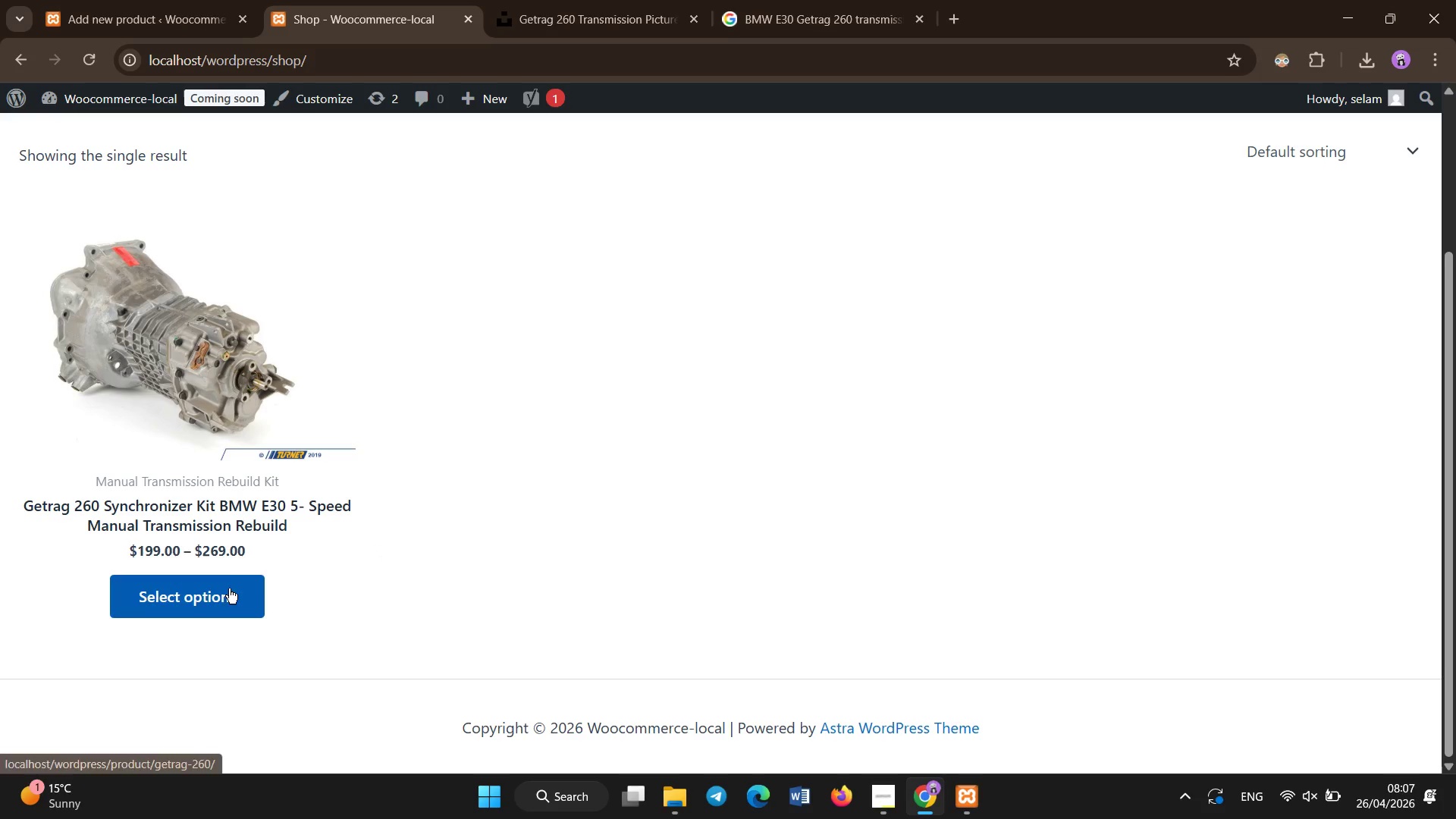 
left_click([206, 338])
 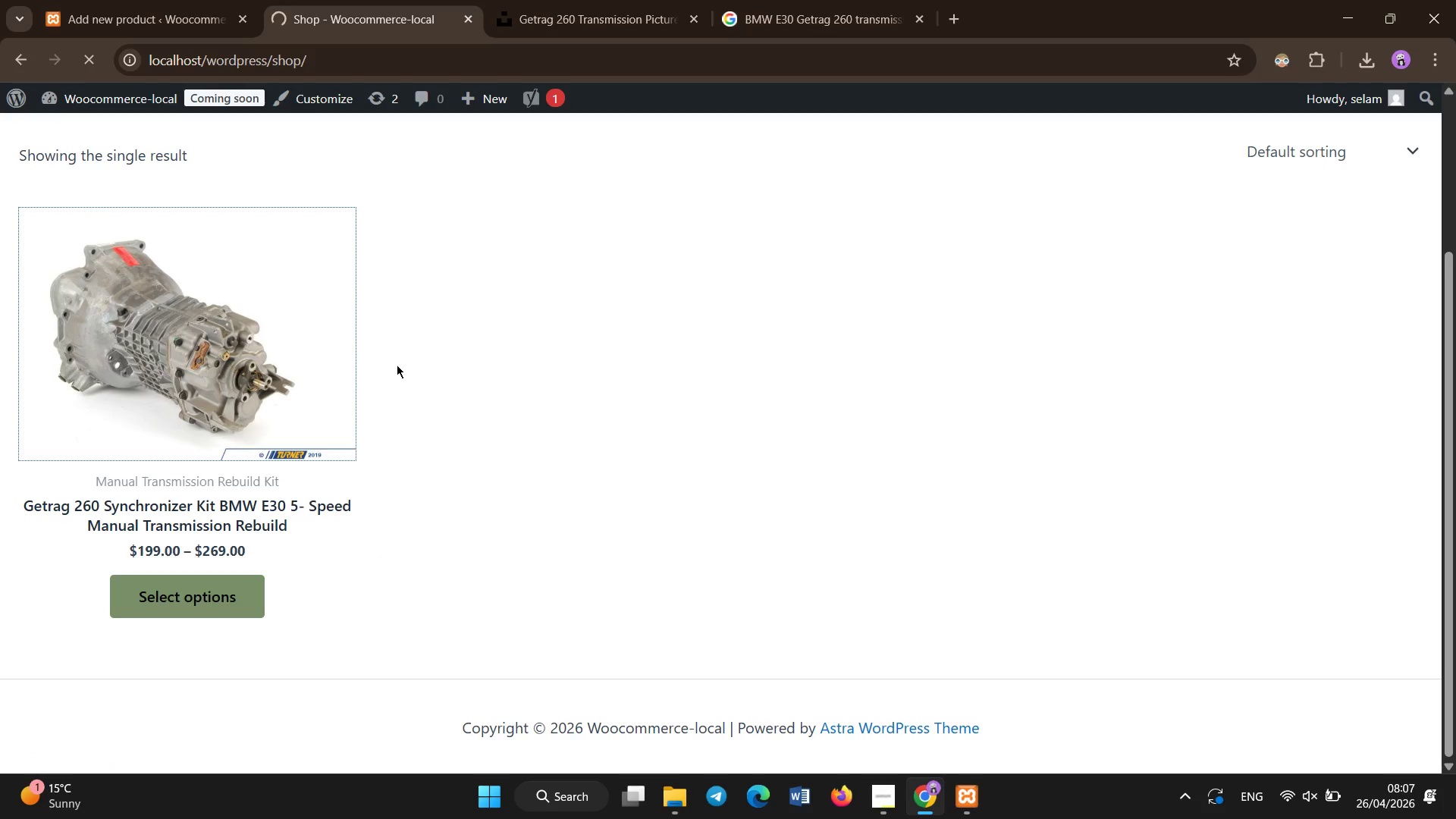 
scroll: coordinate [397, 365], scroll_direction: none, amount: 0.0
 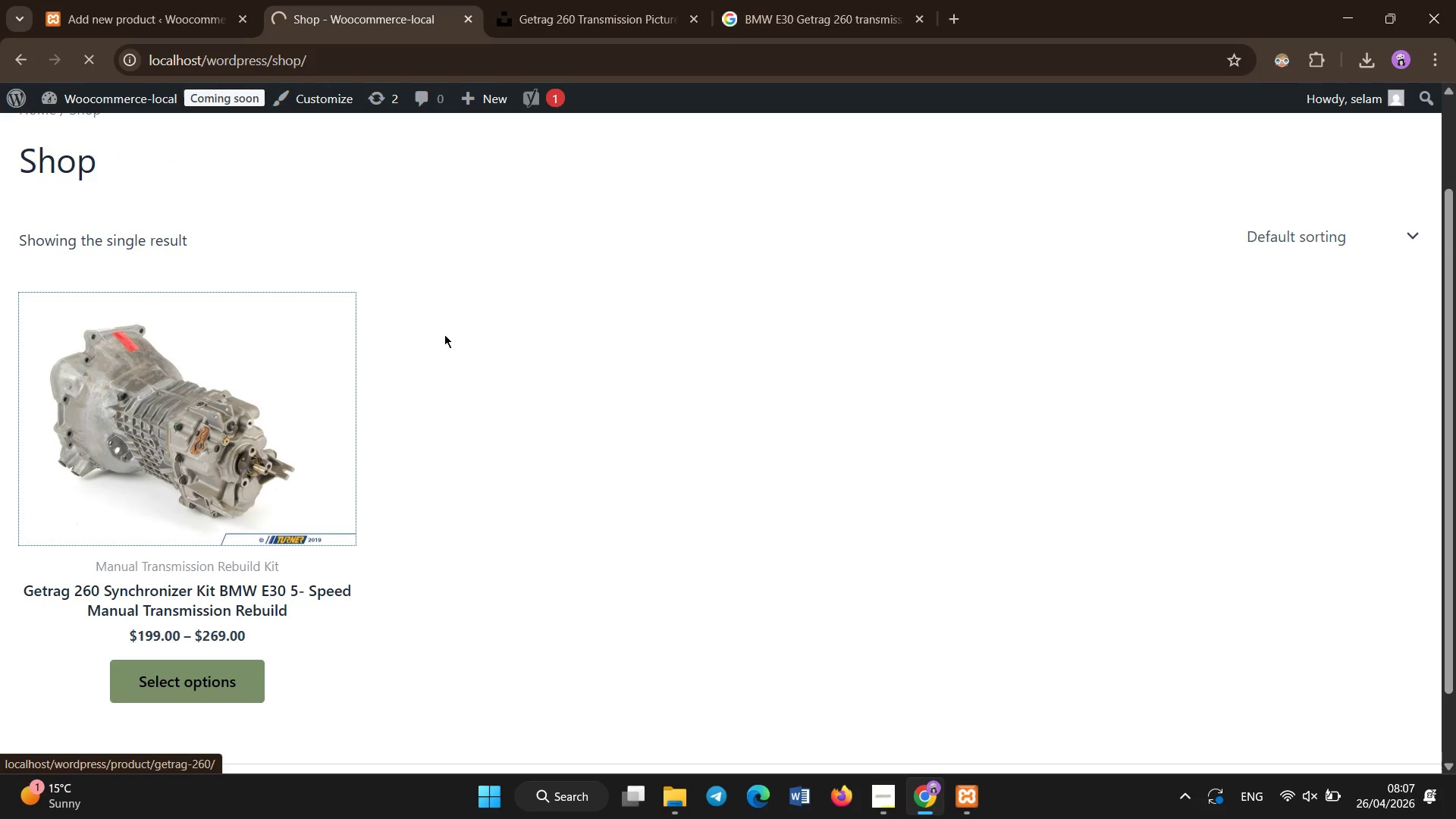 
scroll: coordinate [440, 348], scroll_direction: up, amount: 2.0
 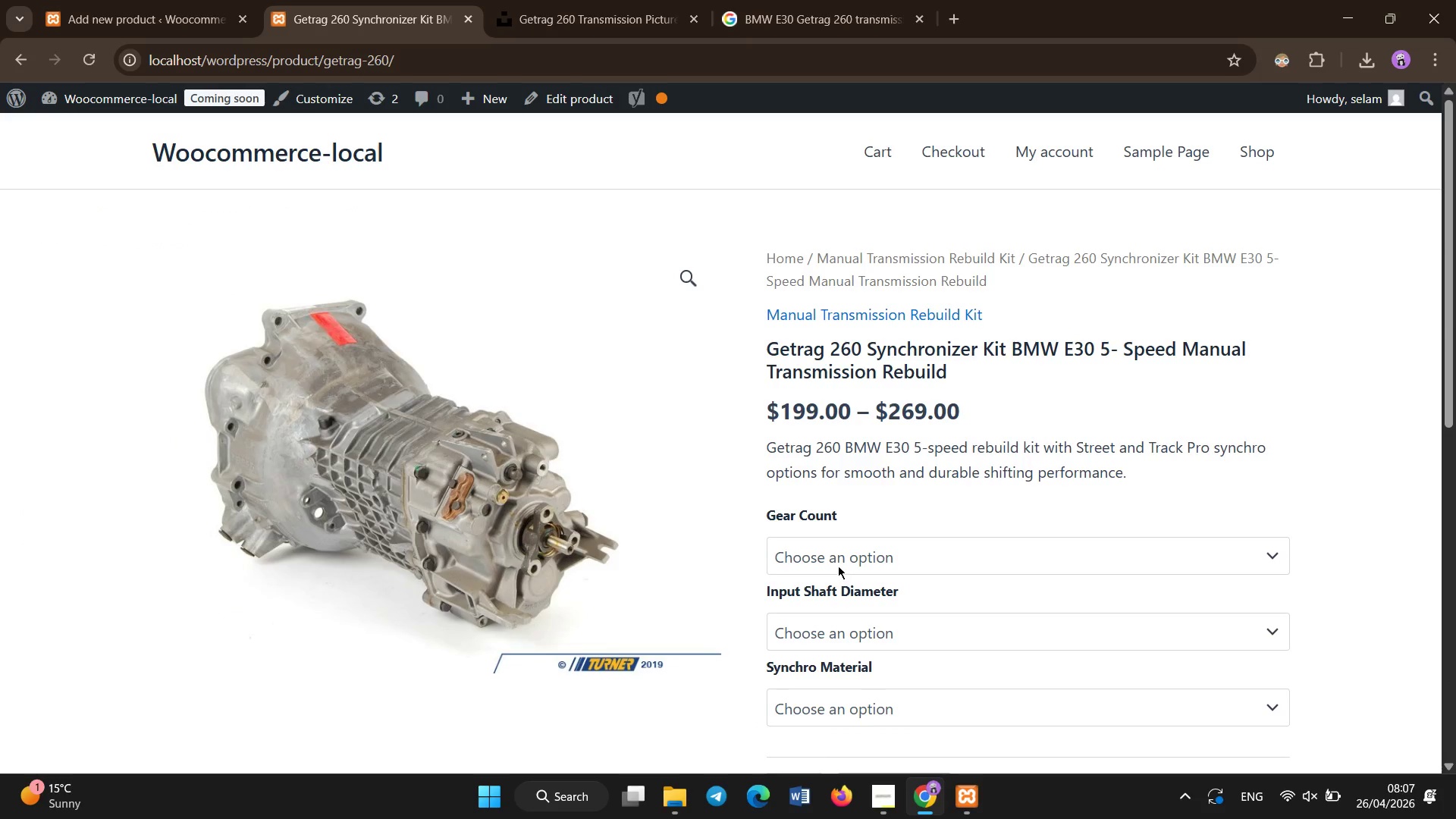 
left_click([833, 502])
 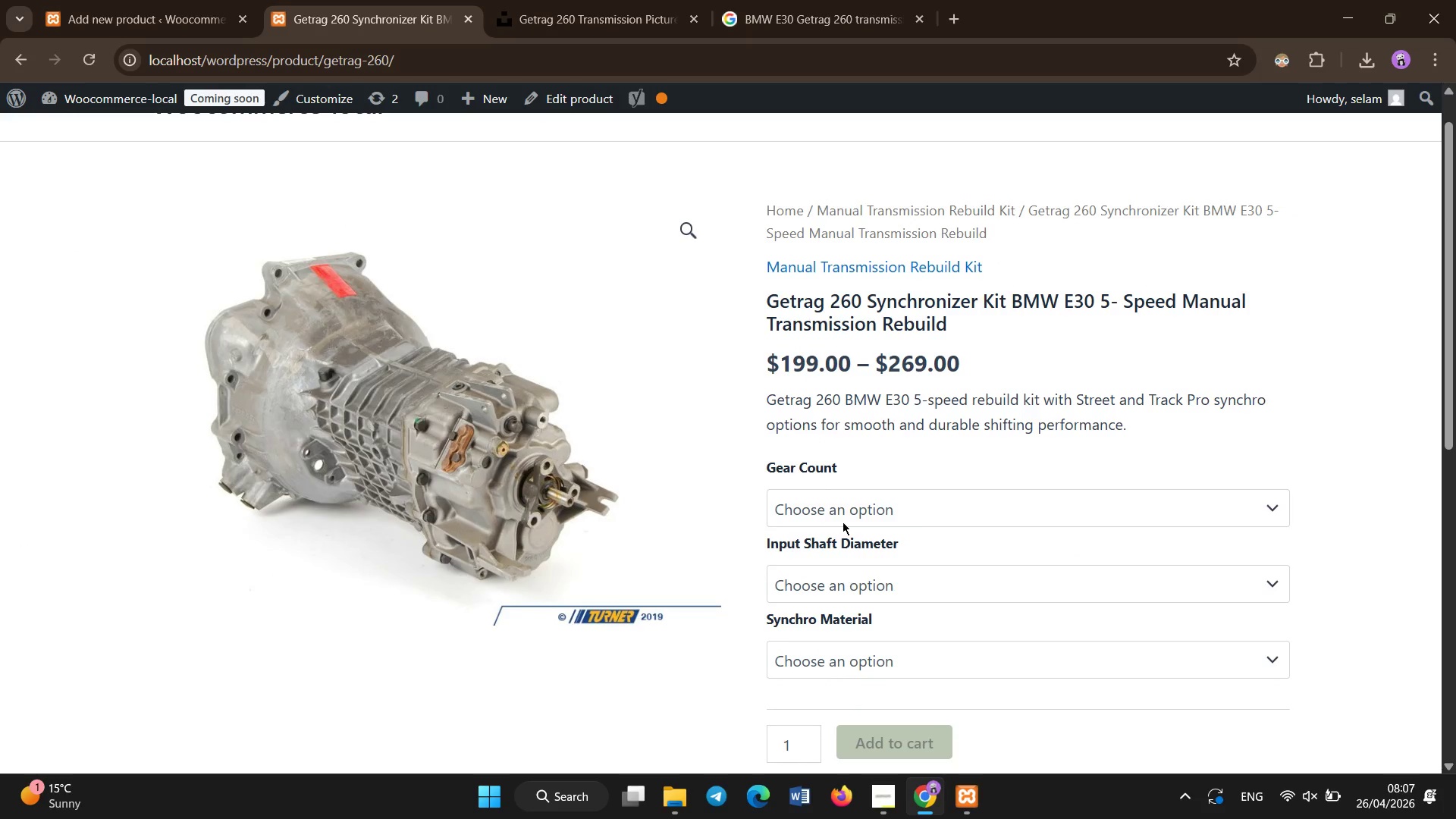 
scroll: coordinate [833, 528], scroll_direction: none, amount: 0.0
 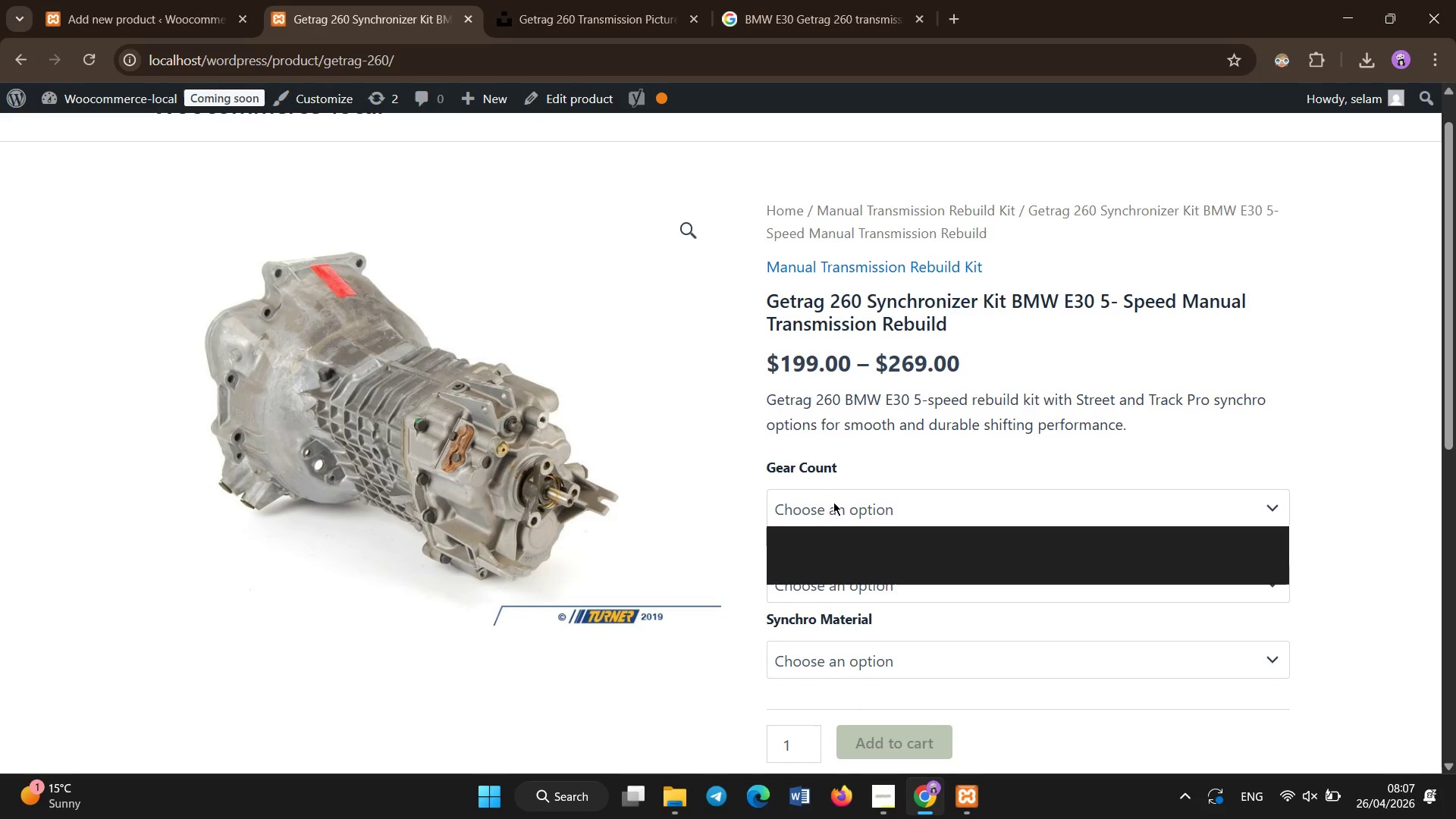 
left_click([843, 517])
 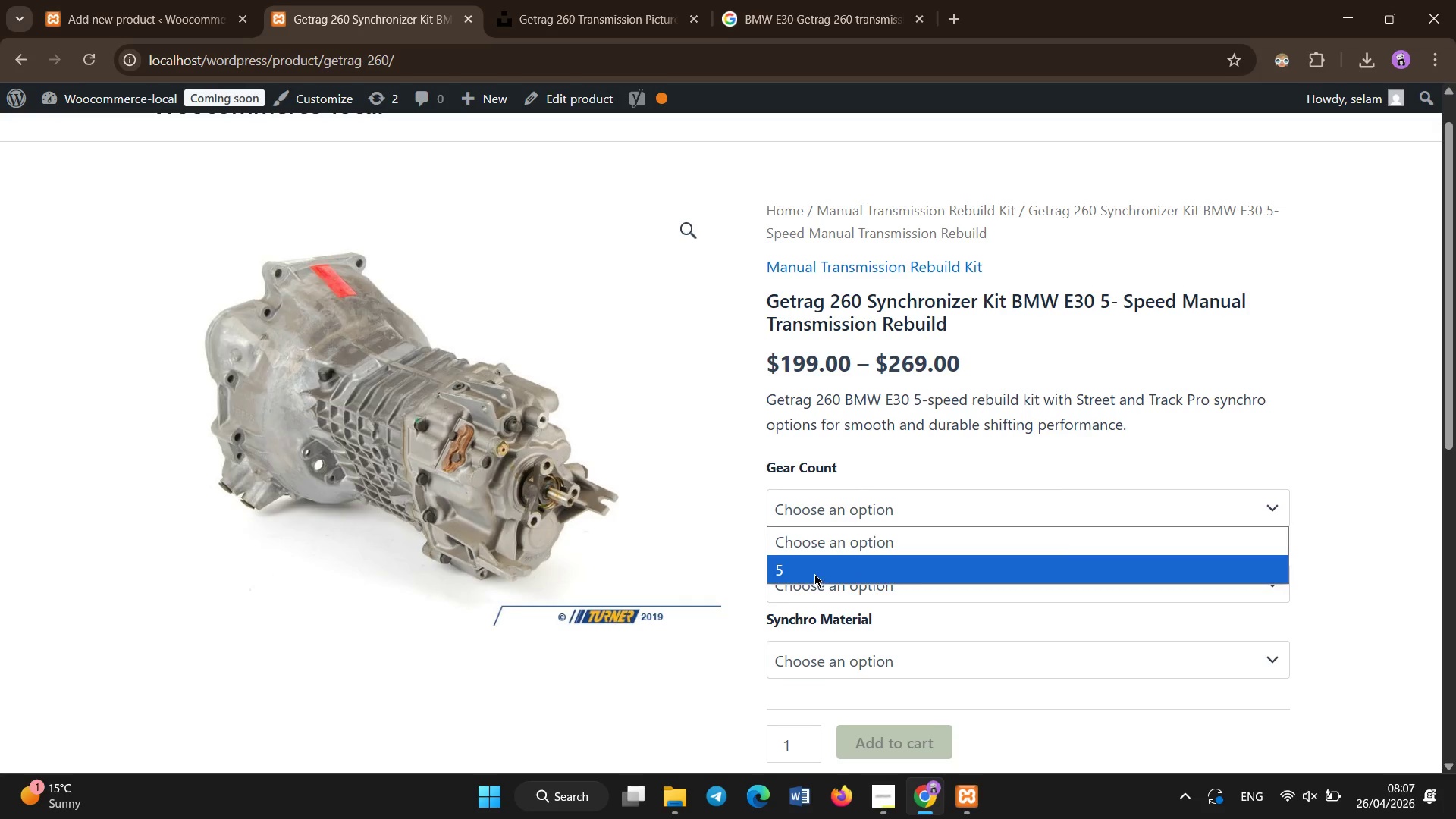 
left_click([814, 563])
 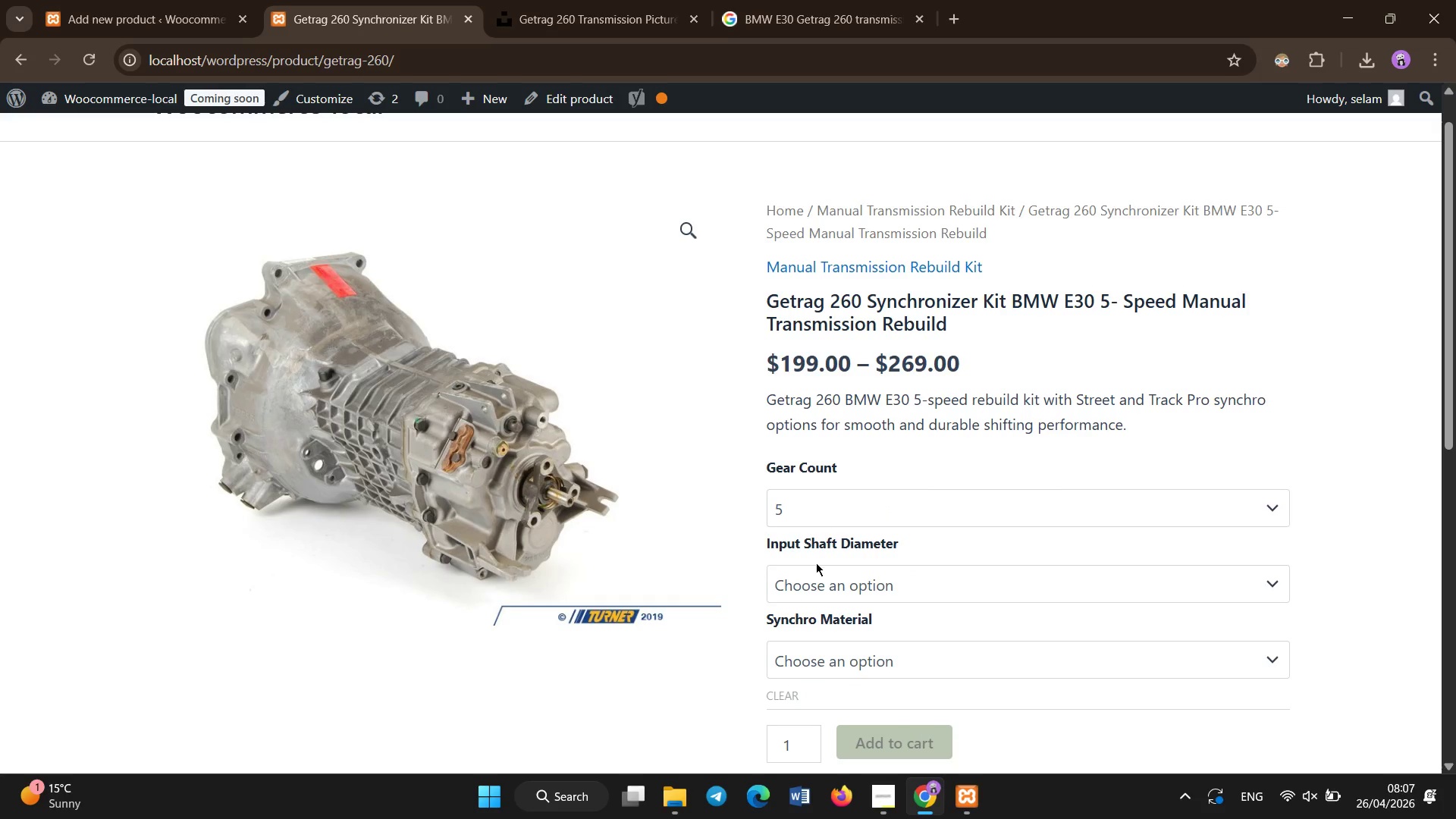 
scroll: coordinate [816, 563], scroll_direction: down, amount: 1.0
 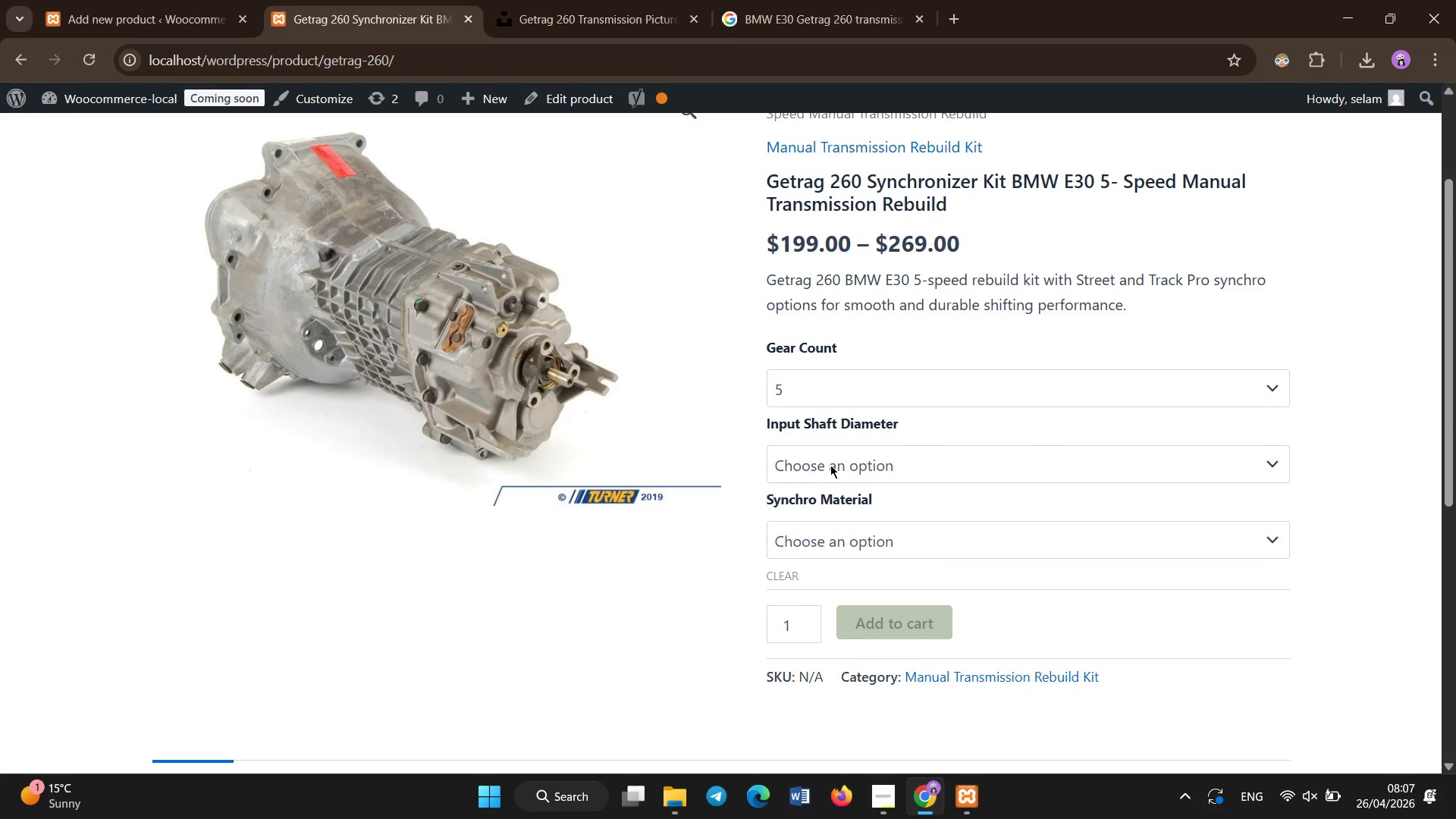 
left_click([832, 463])
 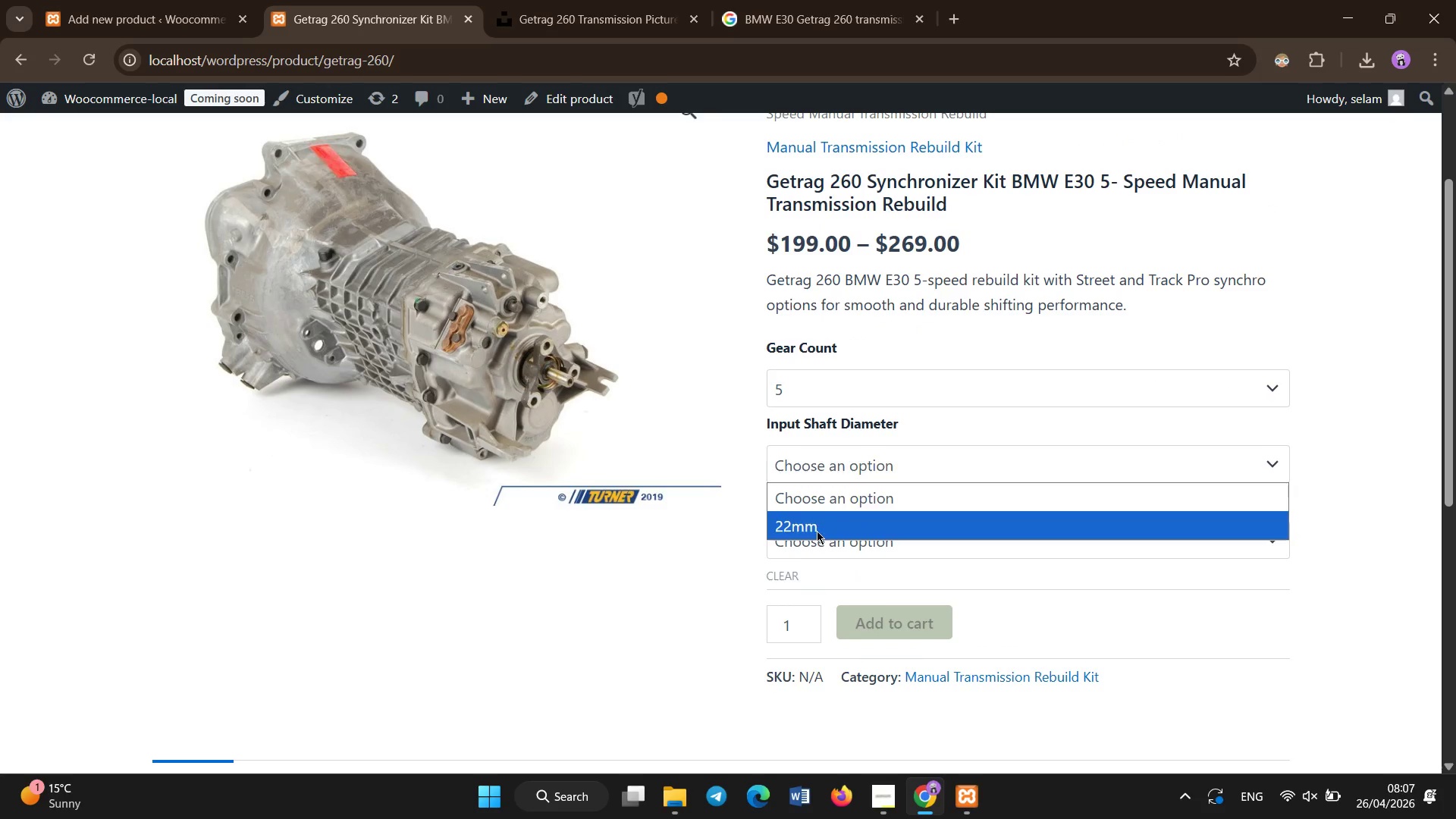 
left_click([817, 531])
 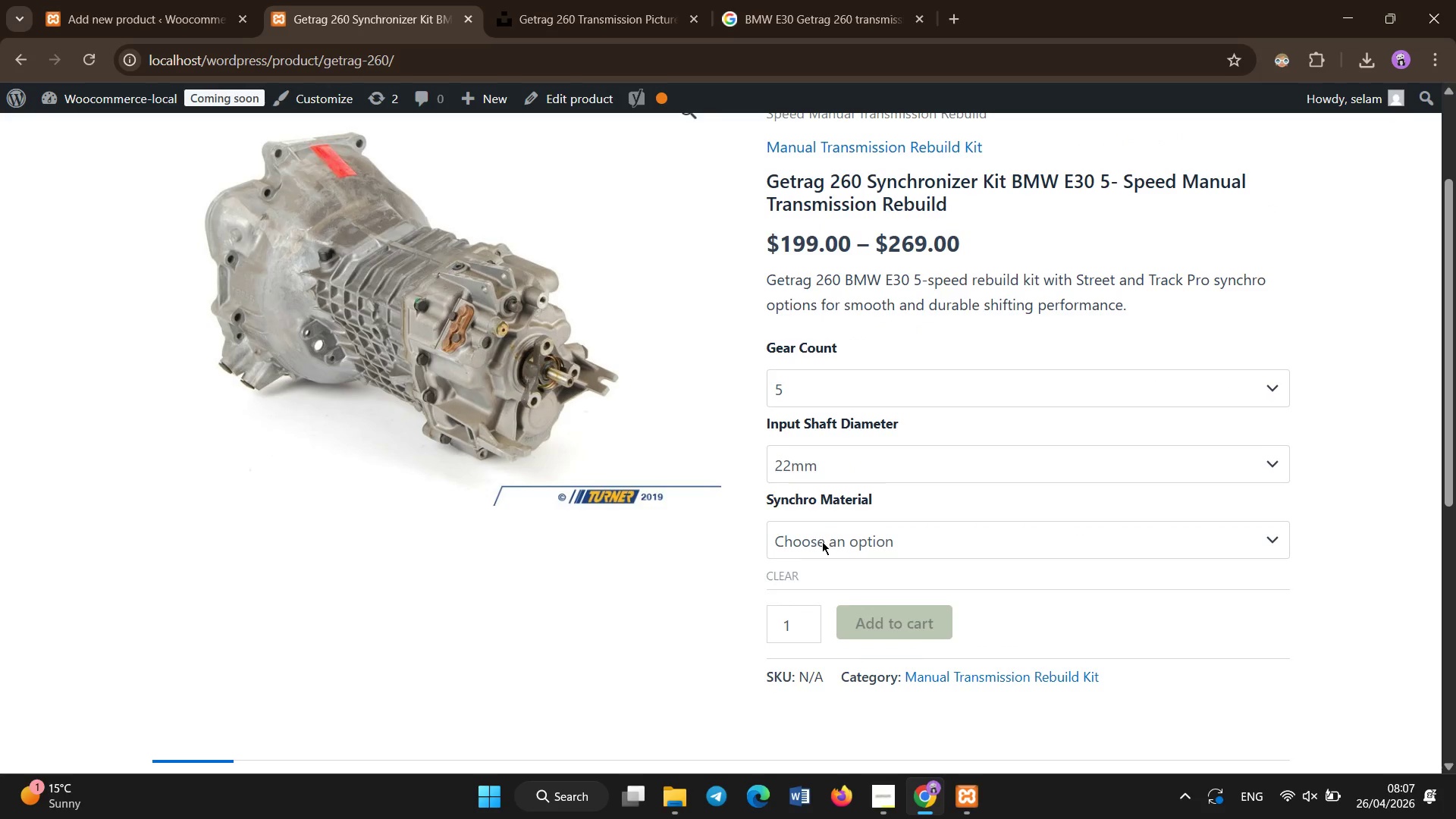 
left_click([822, 541])
 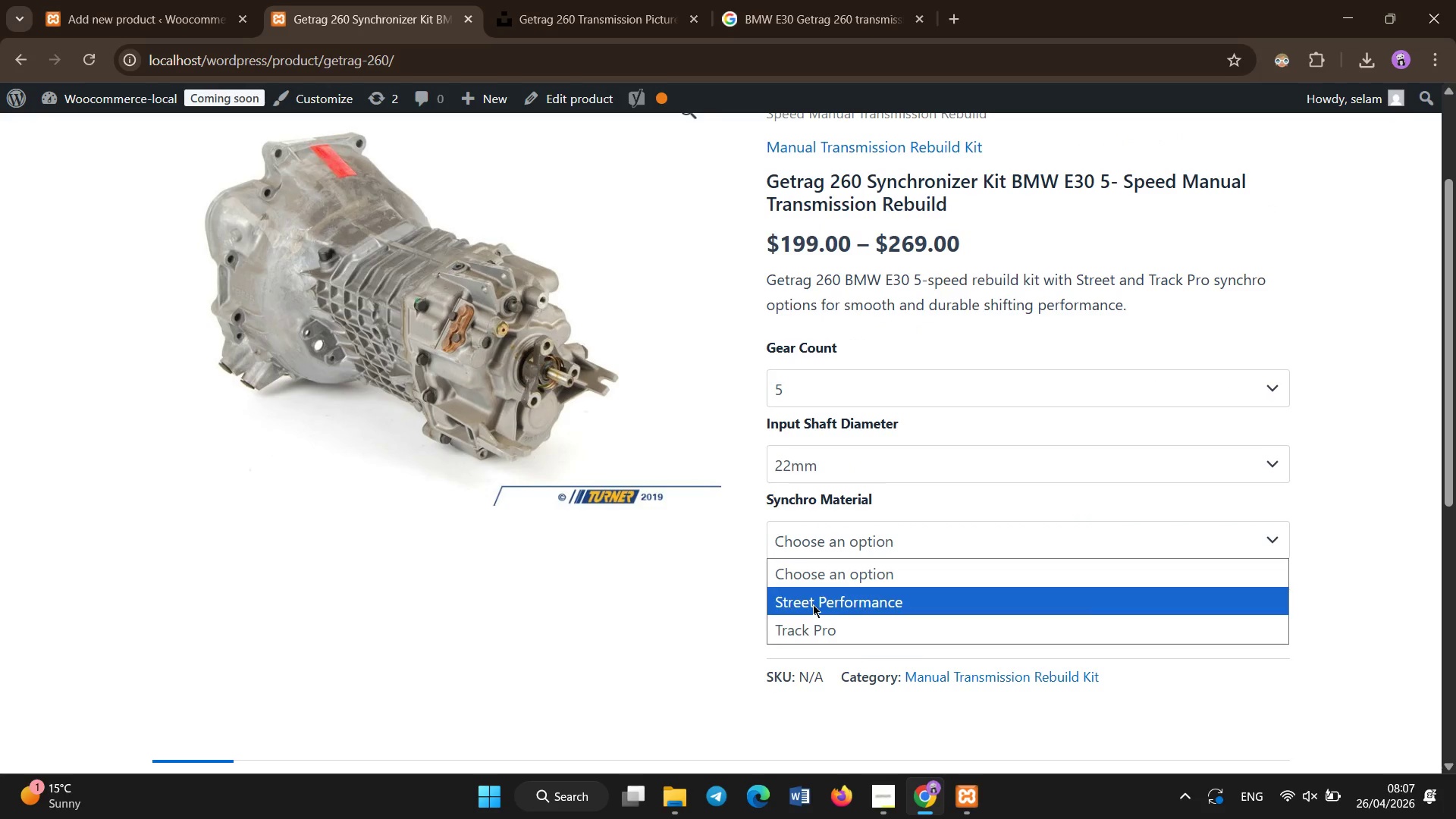 
left_click([813, 604])
 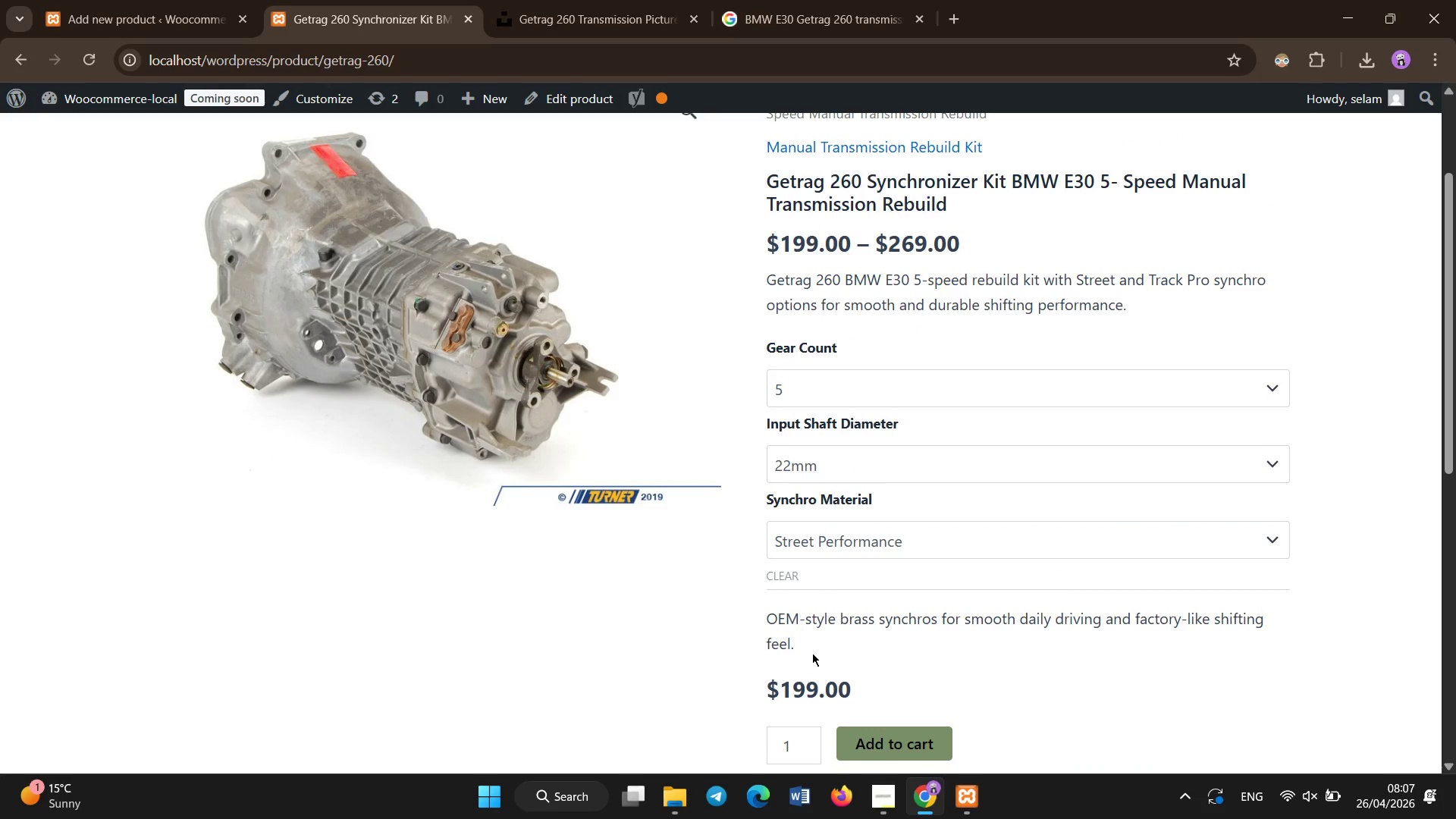 
scroll: coordinate [811, 648], scroll_direction: down, amount: 1.0
 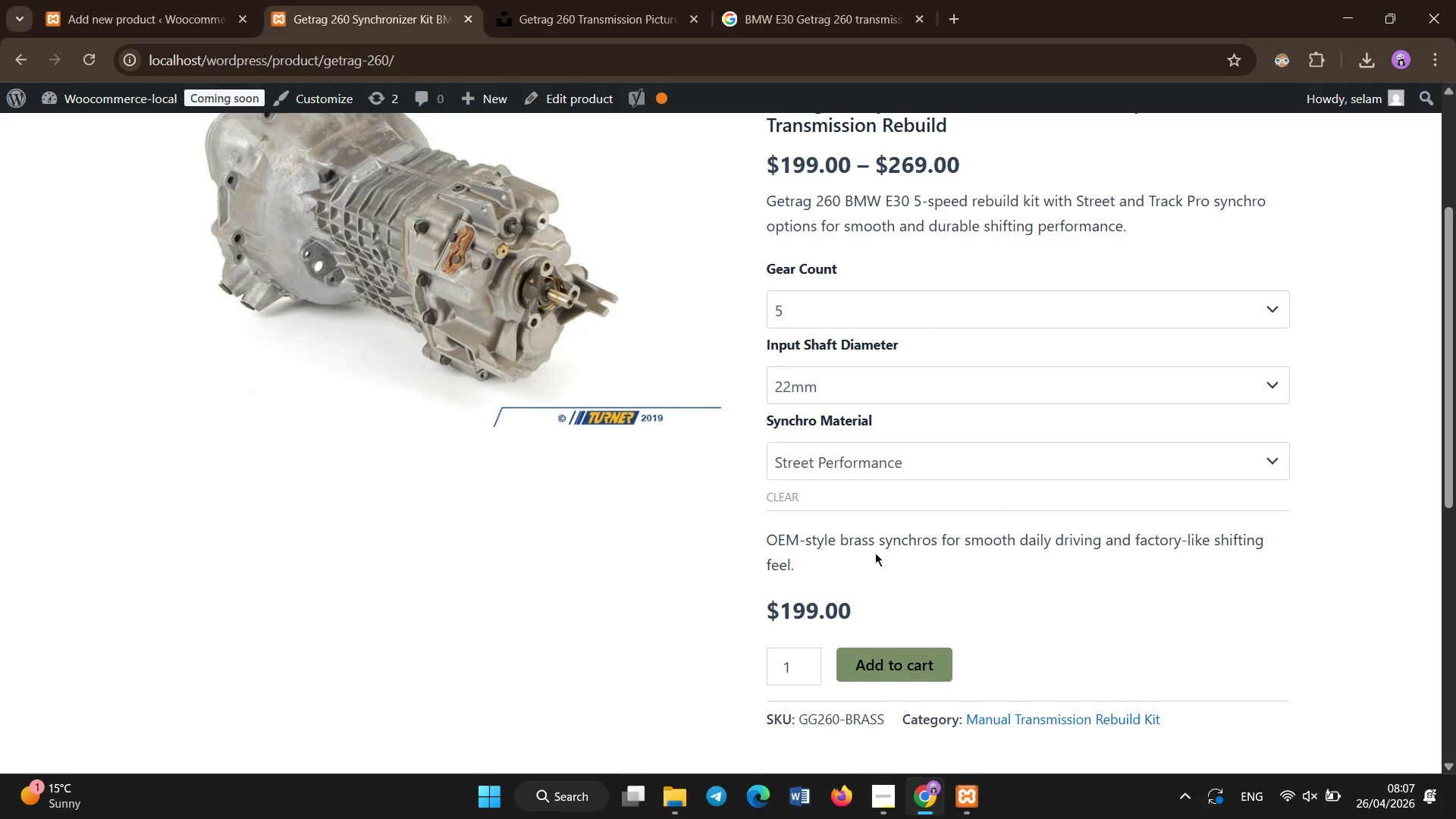 
scroll: coordinate [929, 519], scroll_direction: none, amount: 0.0
 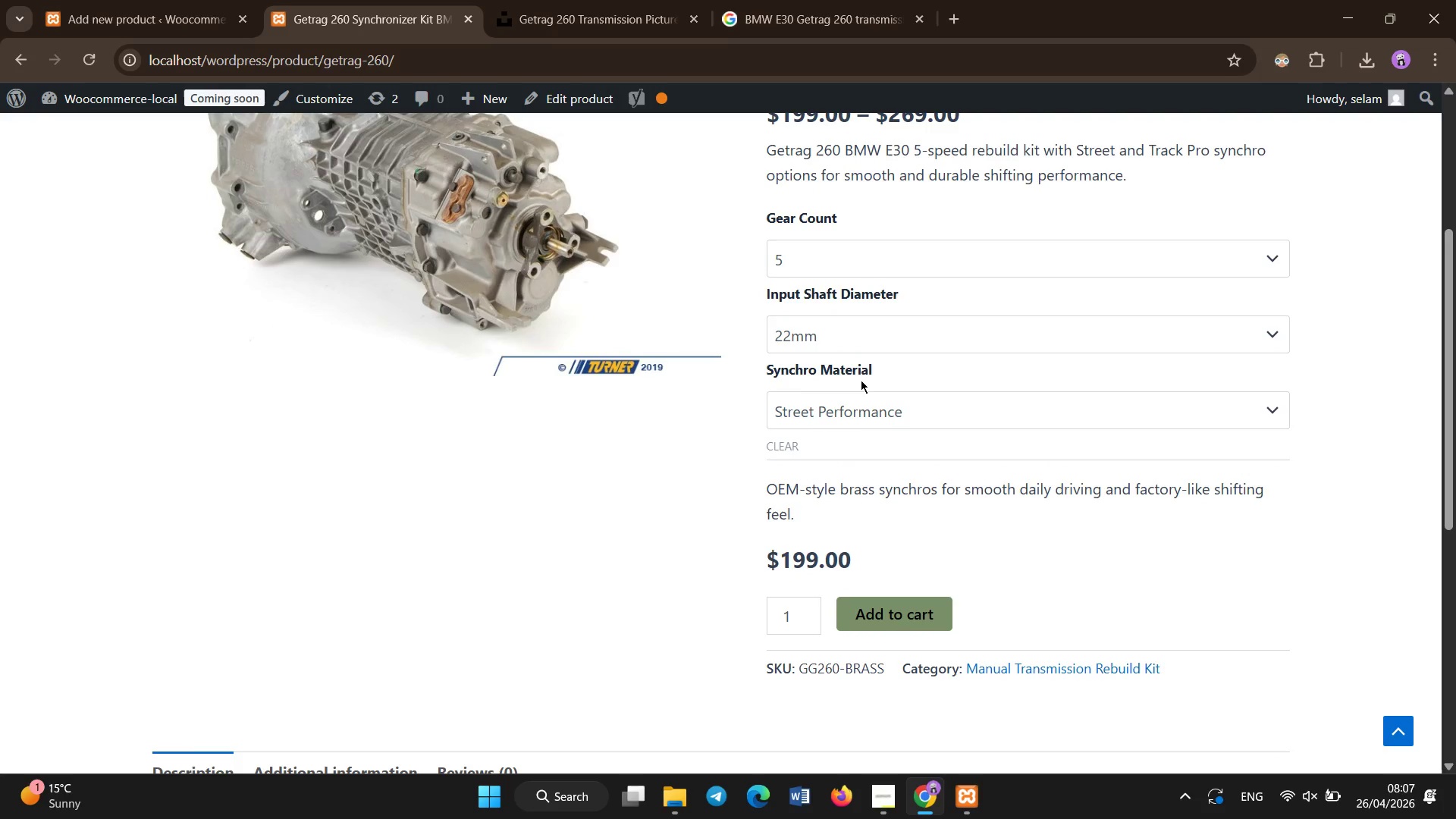 
double_click([854, 417])
 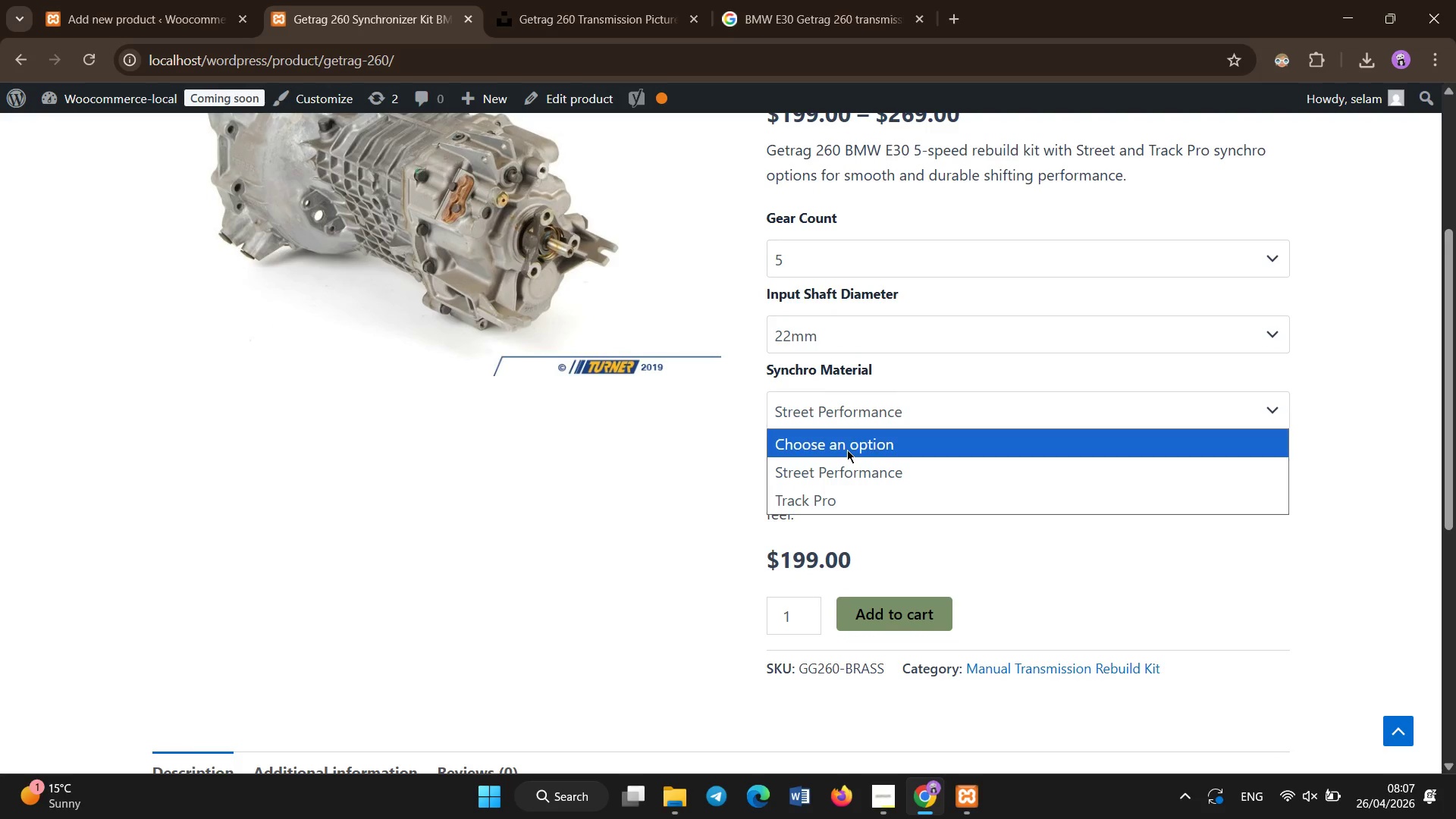 
left_click([847, 450])
 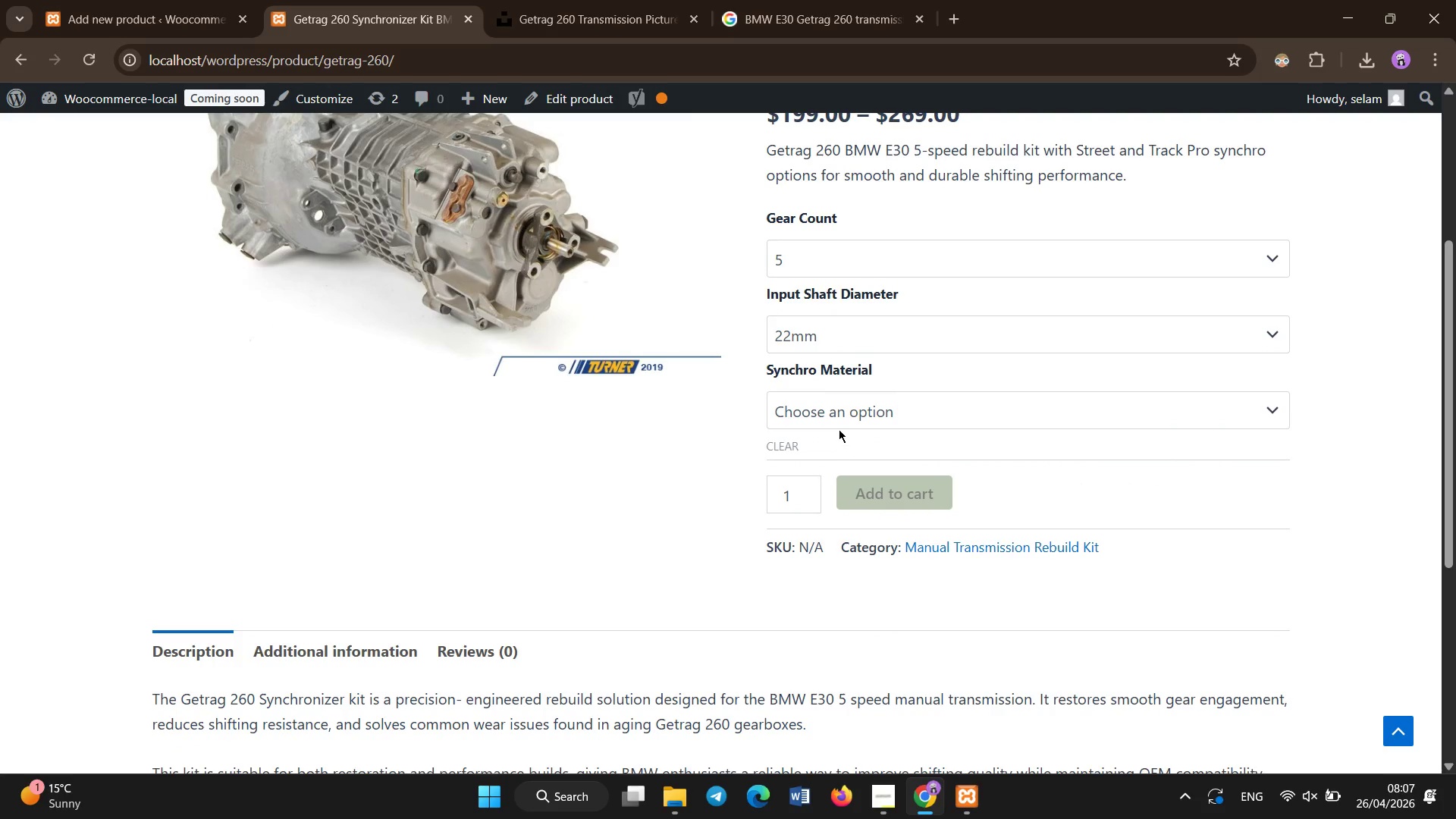 
left_click([839, 407])
 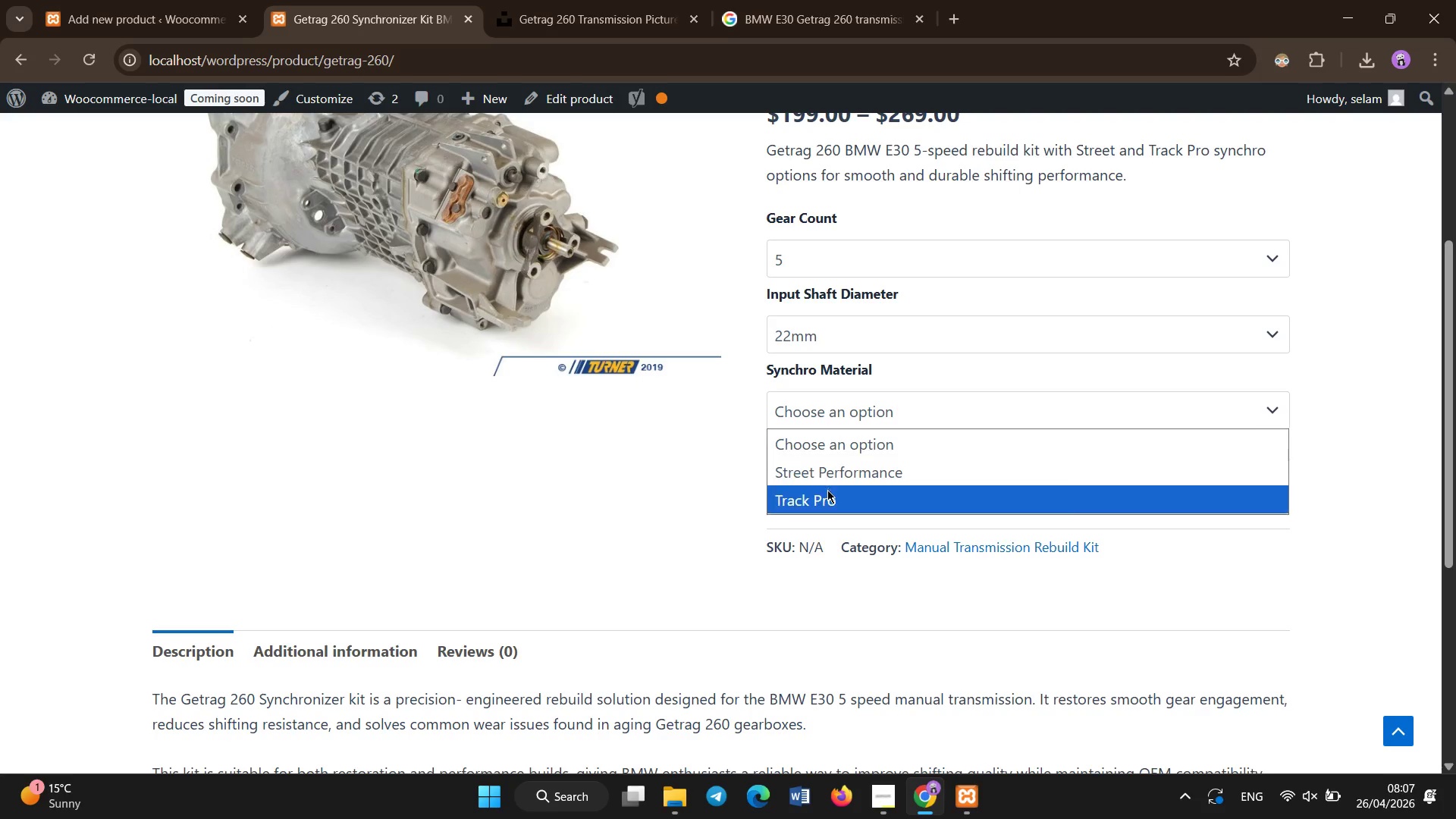 
left_click([825, 497])
 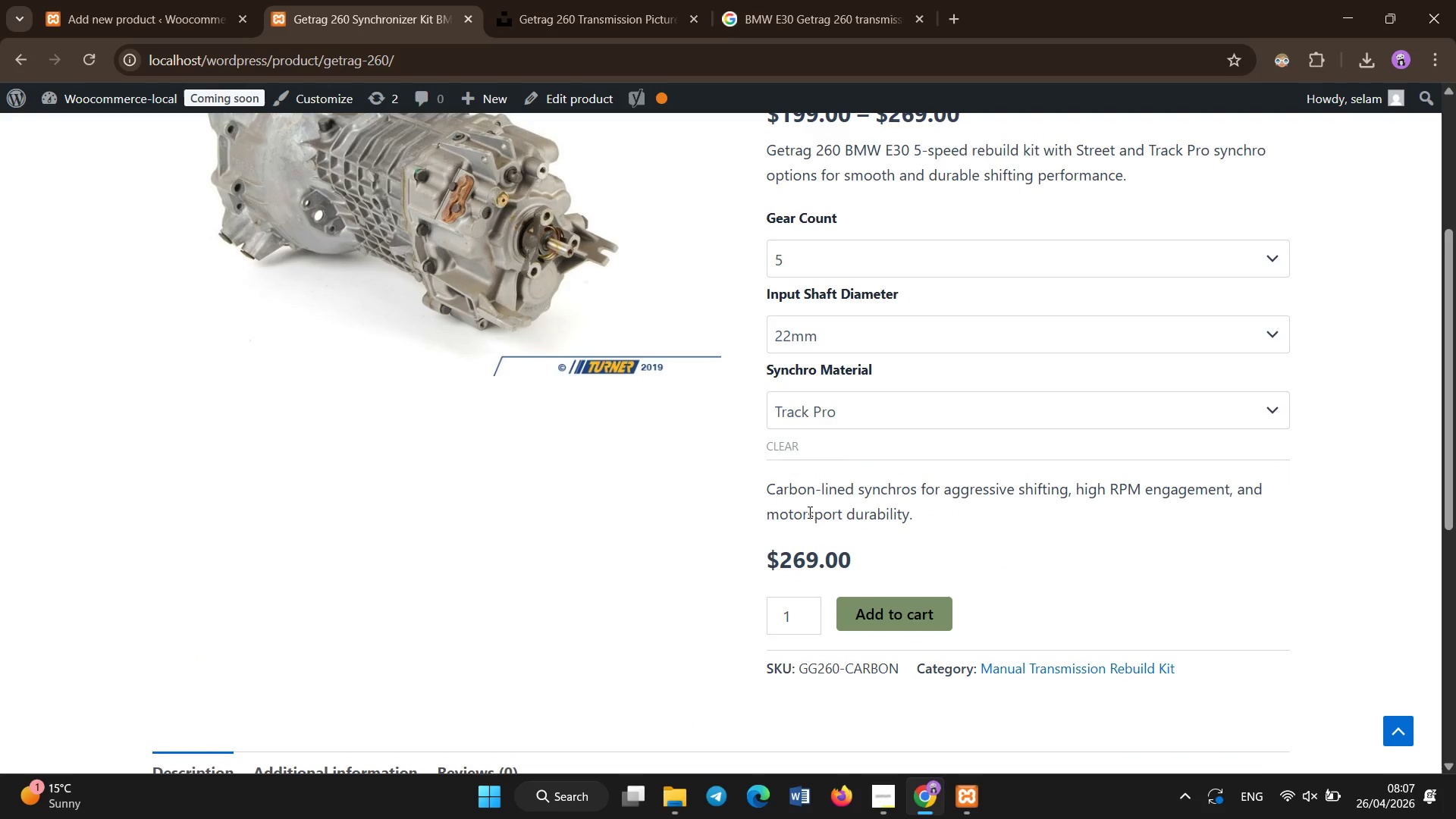 
scroll: coordinate [334, 519], scroll_direction: down, amount: 5.0
 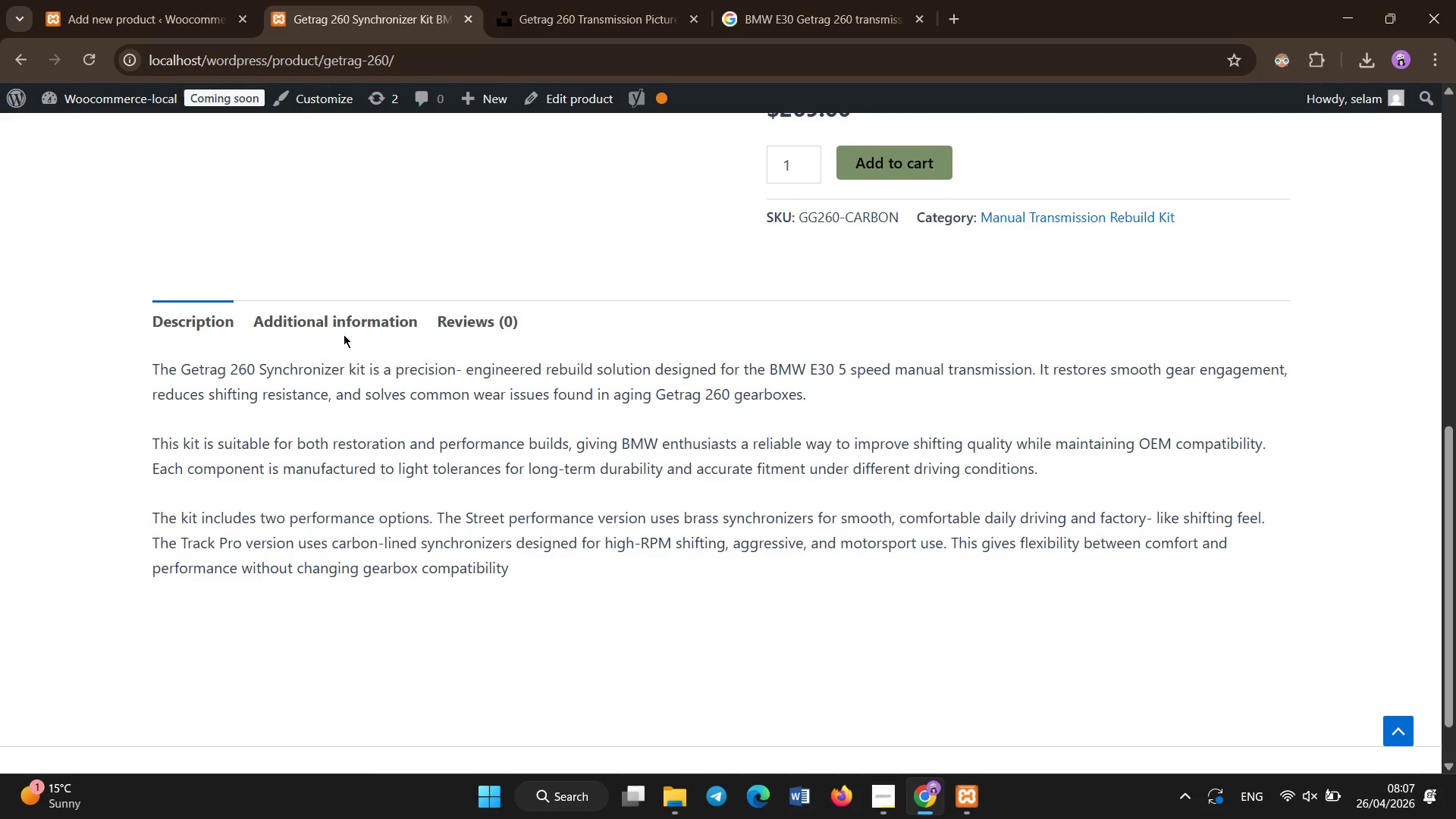 
left_click([344, 325])
 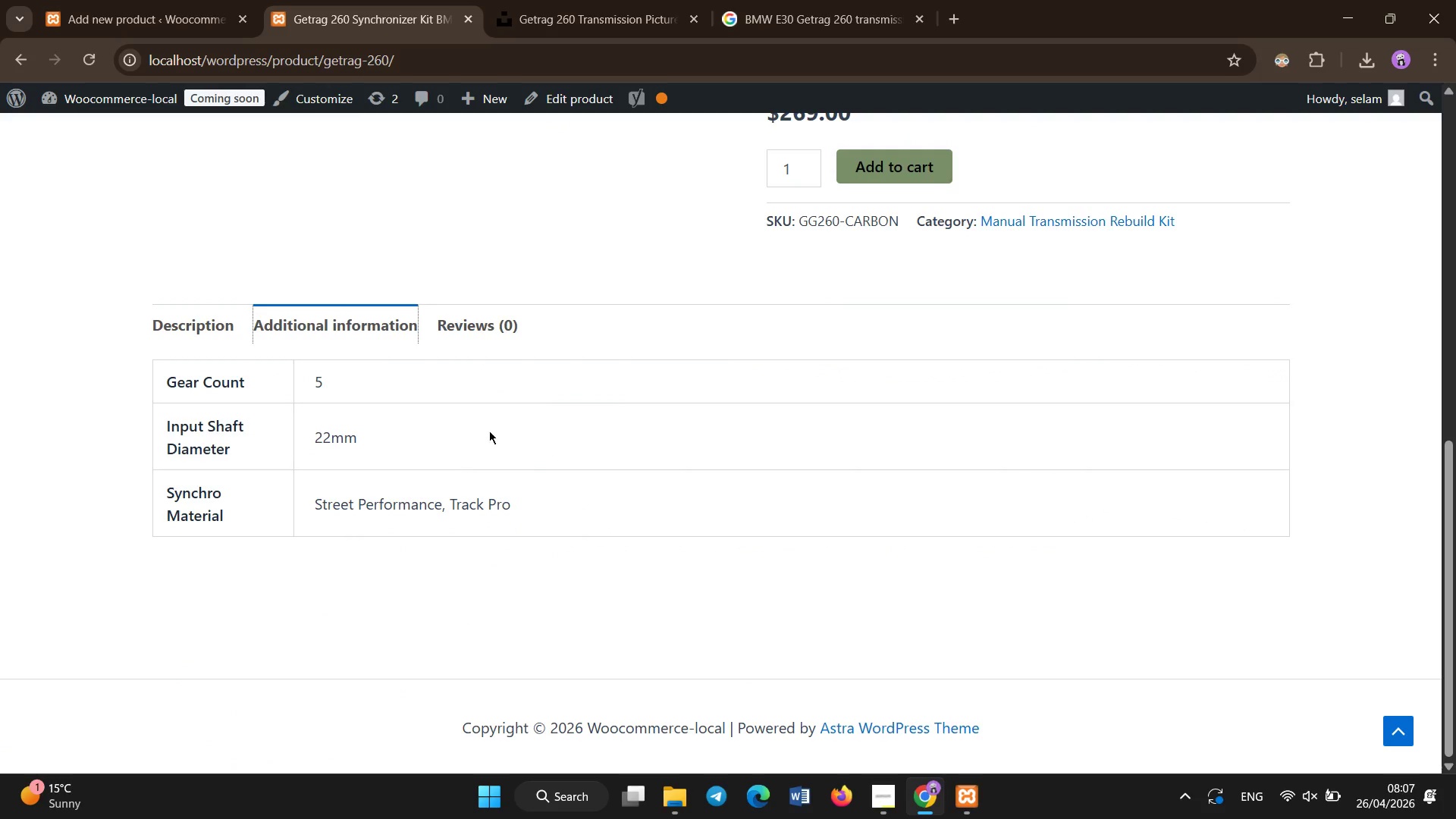 
scroll: coordinate [455, 485], scroll_direction: up, amount: 9.0
 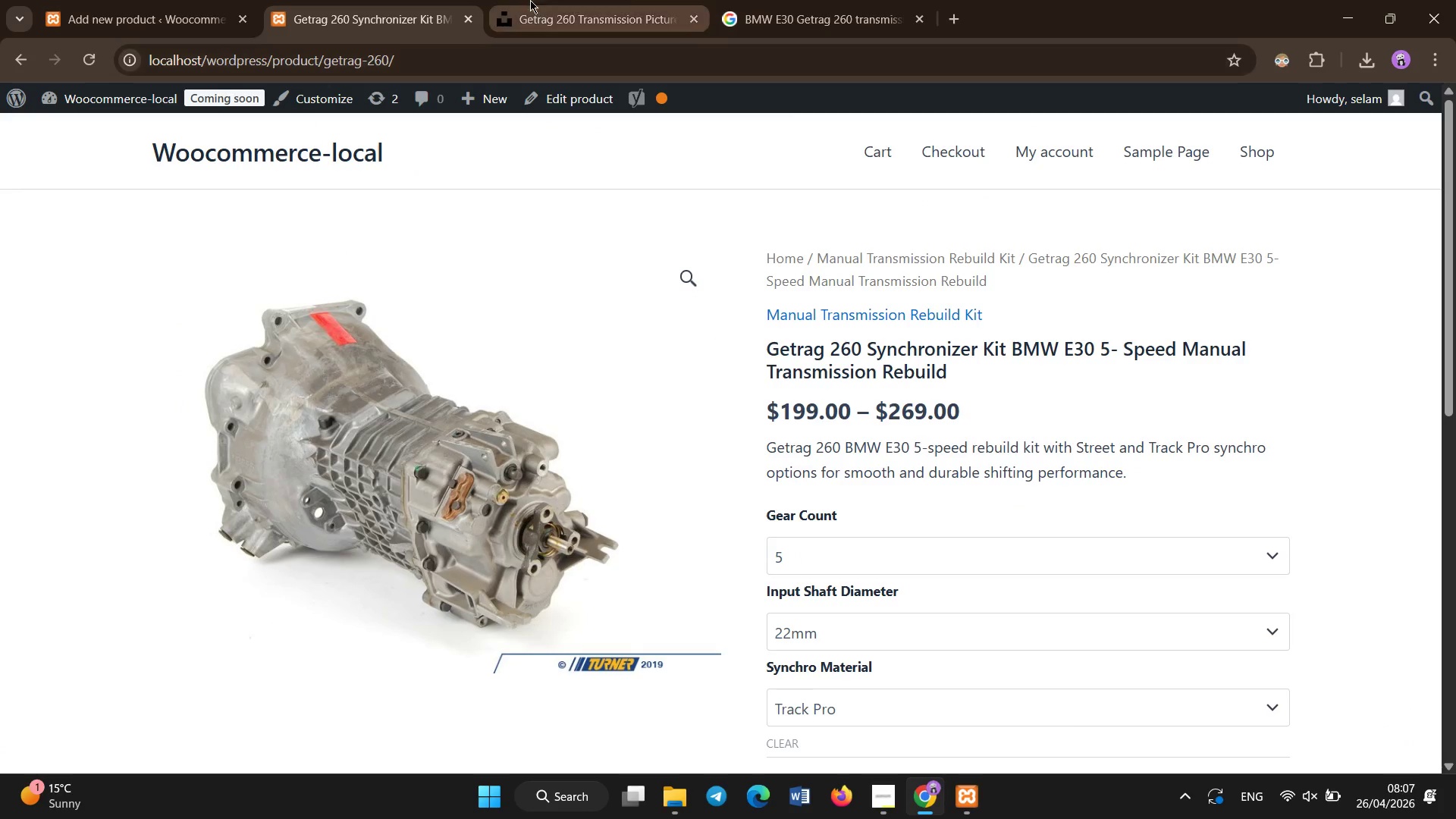 
left_click([200, 0])
 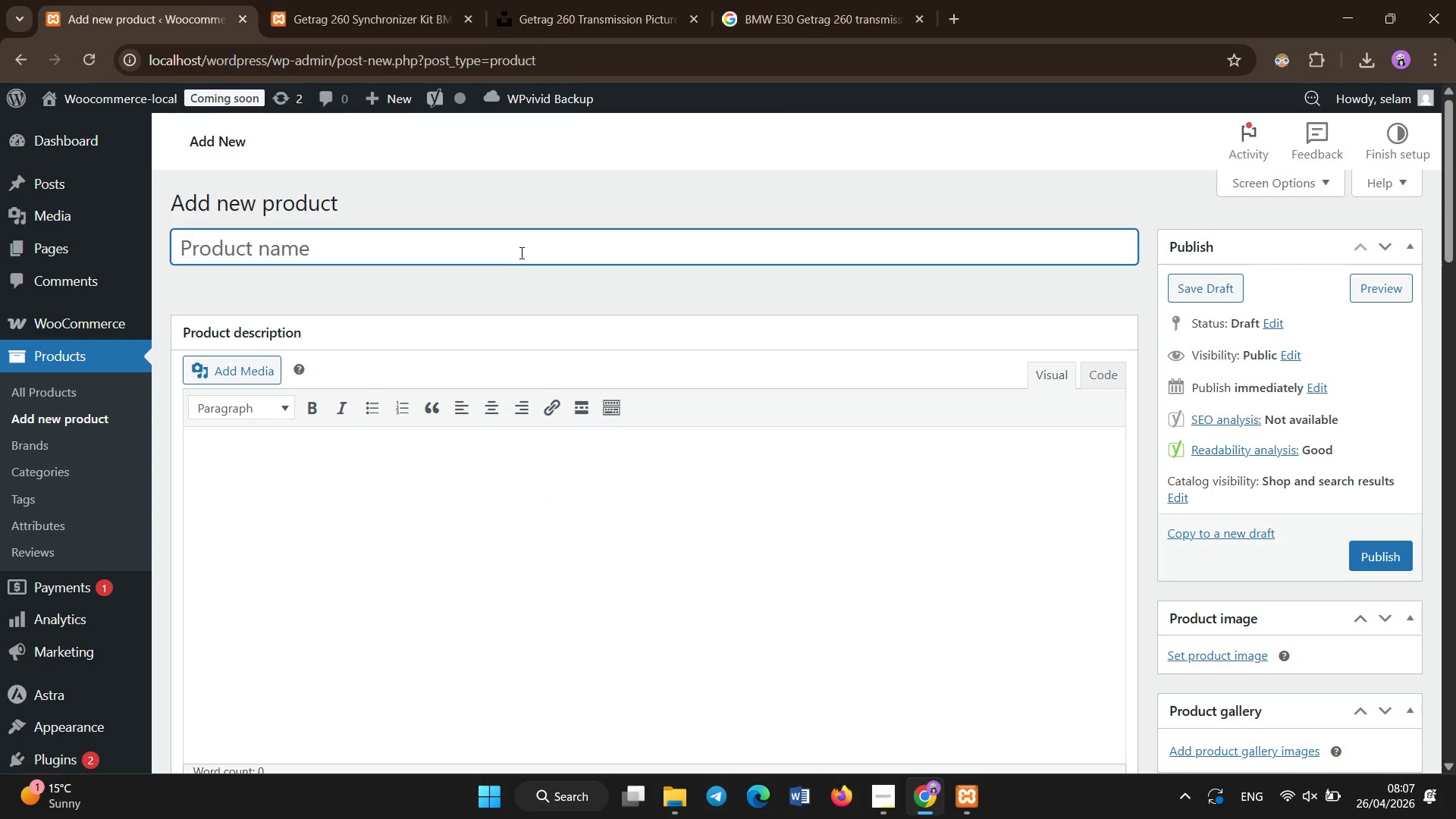 
left_click([522, 255])
 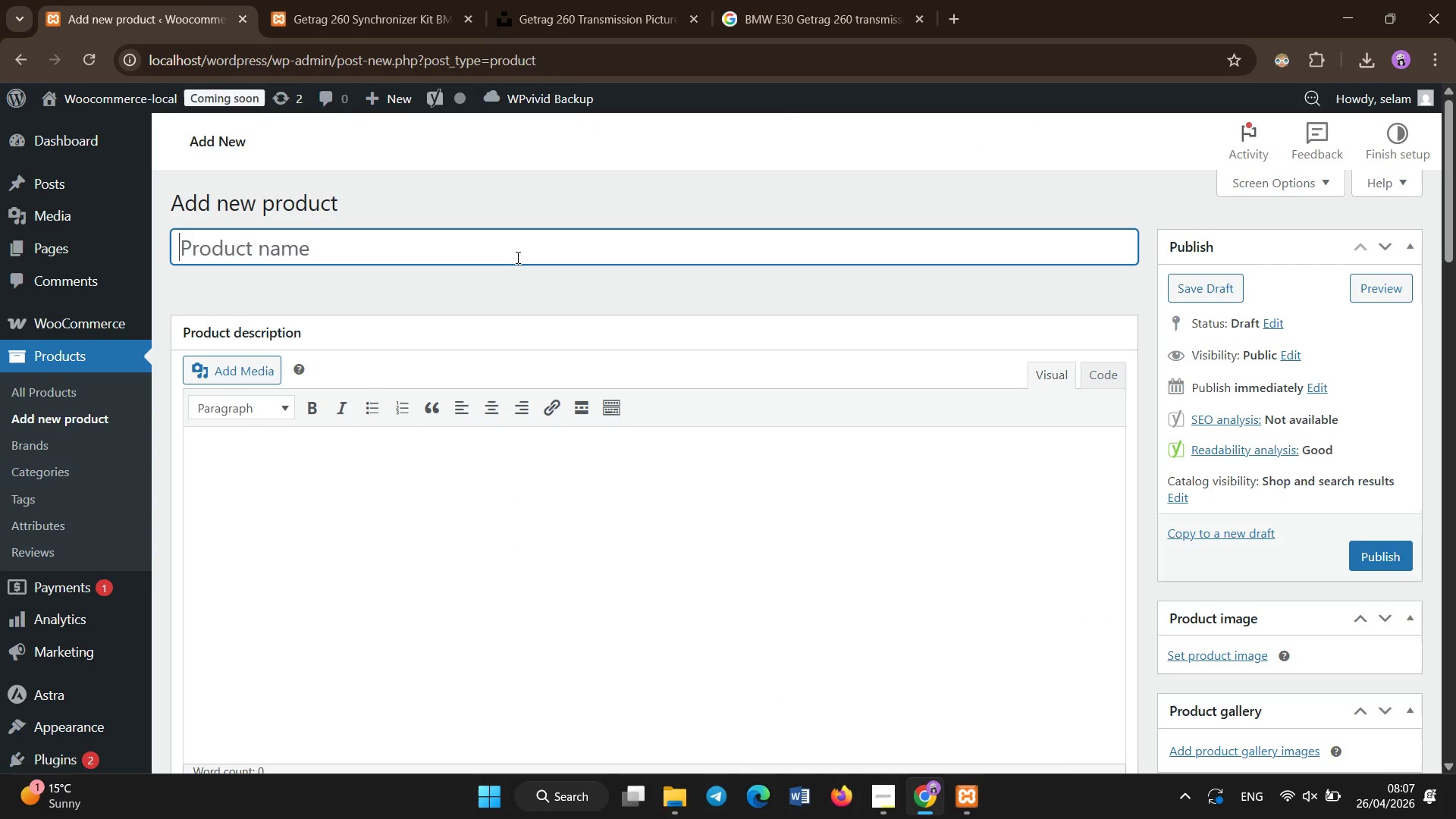 
hold_key(key=ShiftLeft, duration=0.33)
 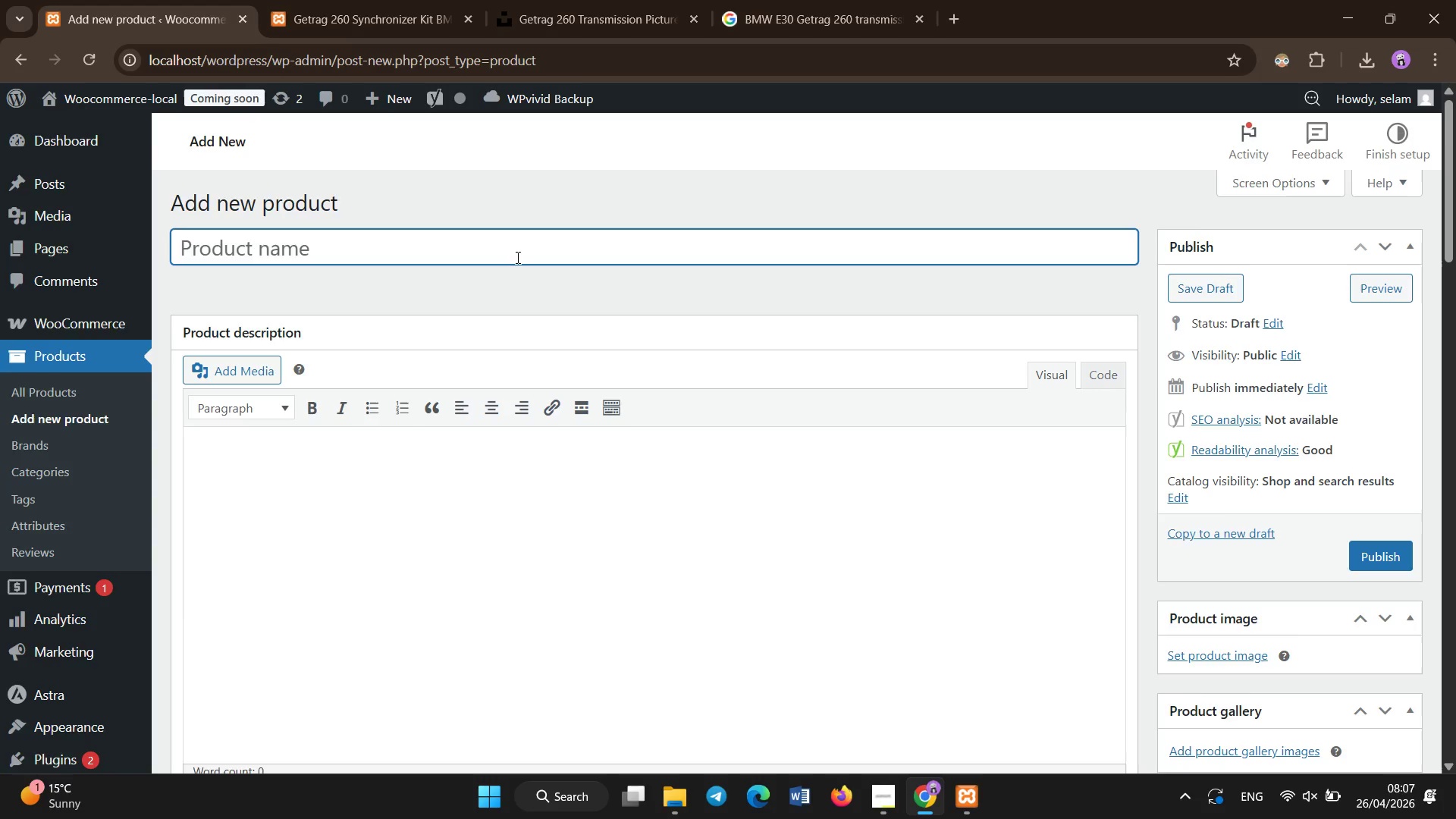 
scroll: coordinate [518, 258], scroll_direction: up, amount: 9.0
 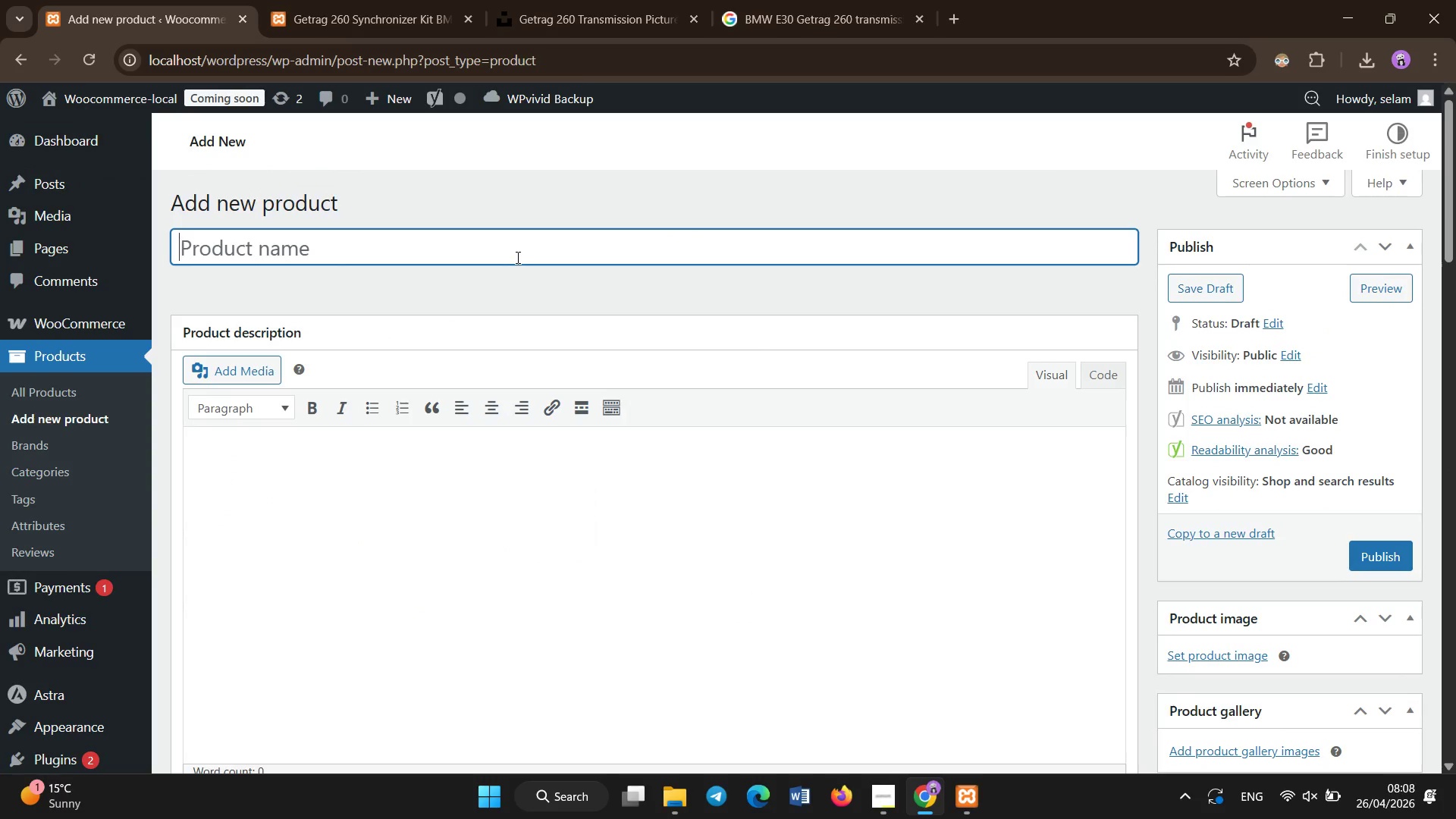 
hold_key(key=ShiftLeft, duration=1.5)
 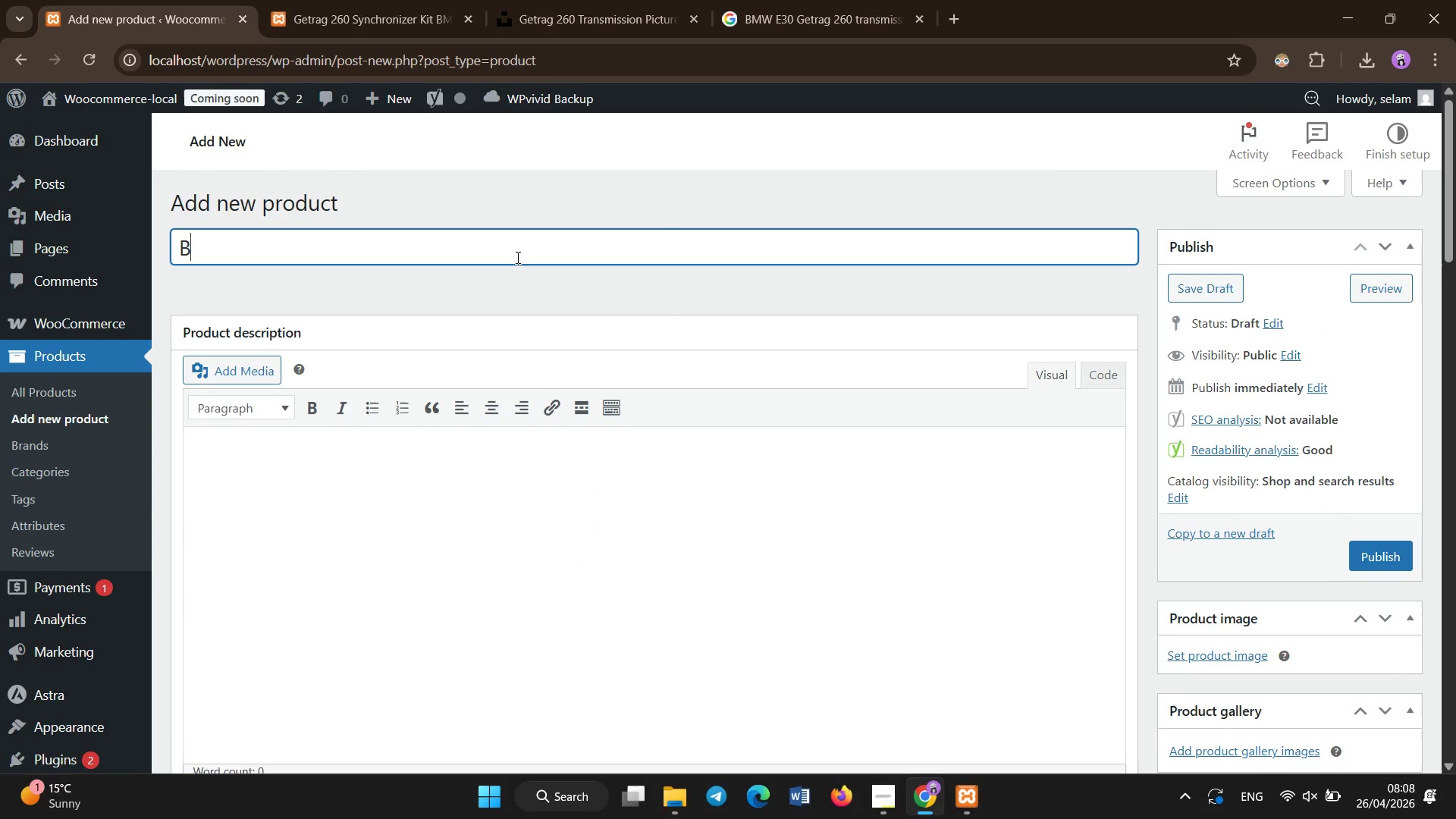 
type(BorgWarner T-5 Synchronizer Kit Mustang Foxbody 5-speed Manual Transmission Rebuild)
 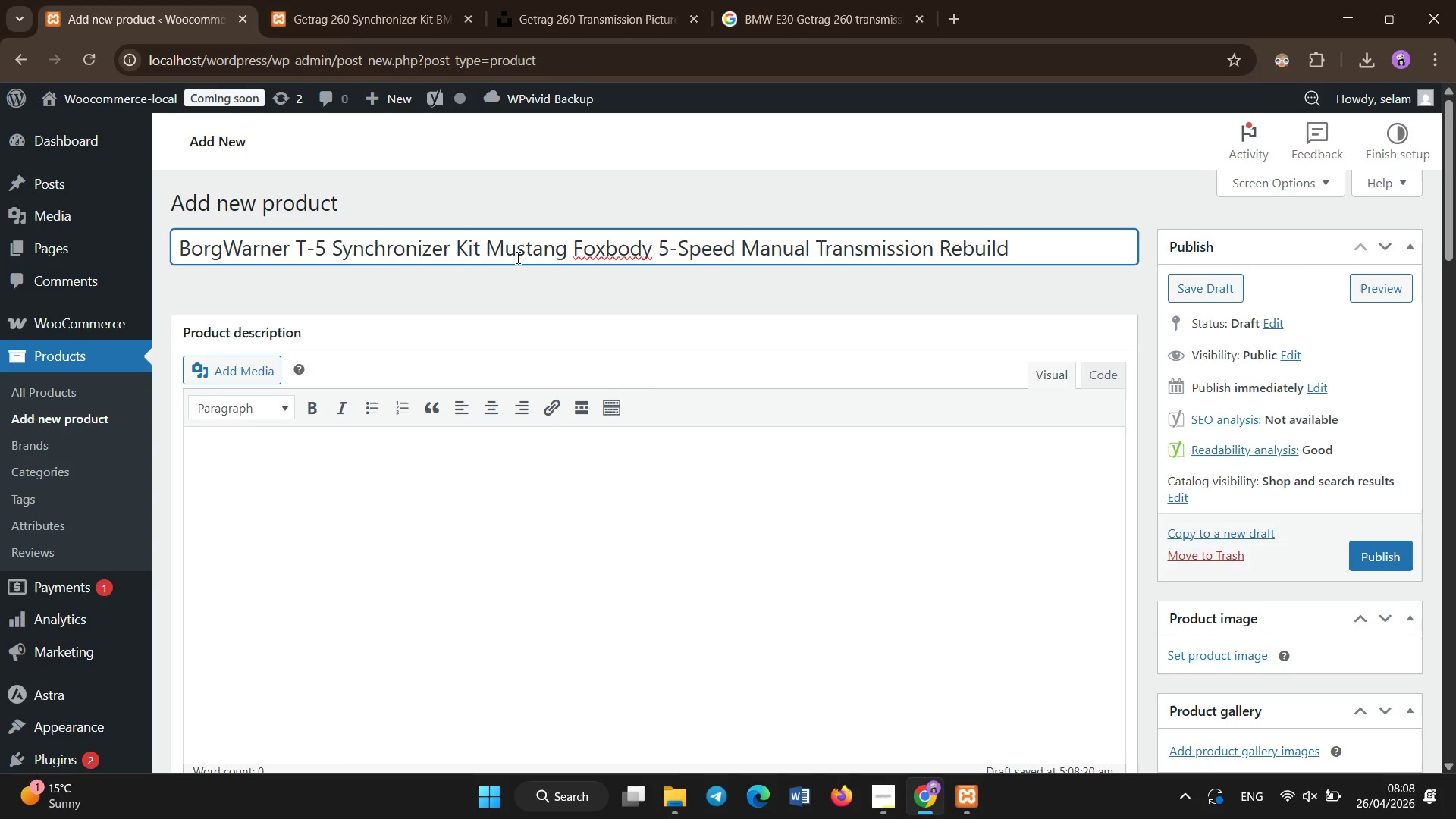 
left_click([507, 391])
 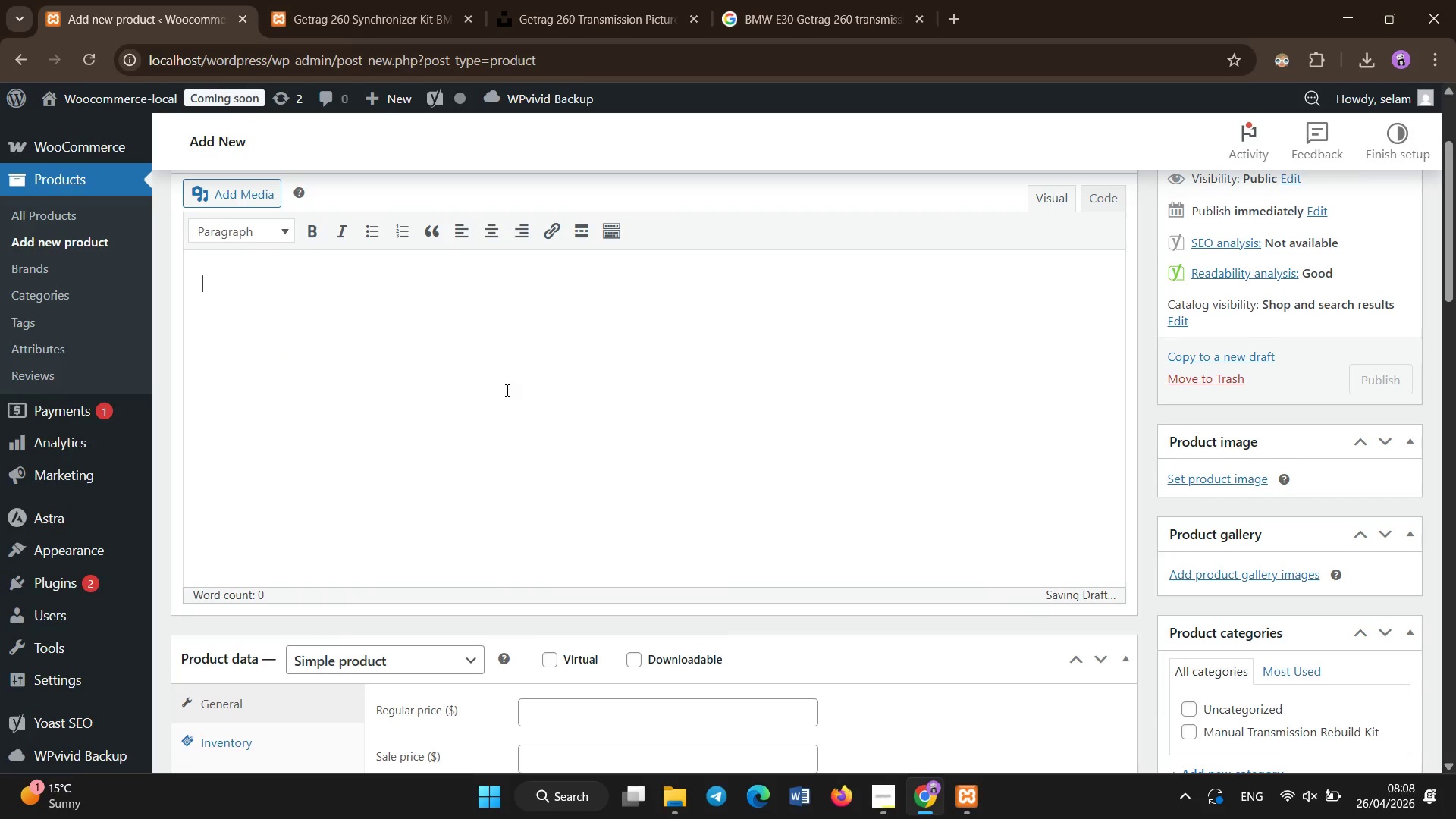 
scroll: coordinate [502, 491], scroll_direction: down, amount: 1.0
 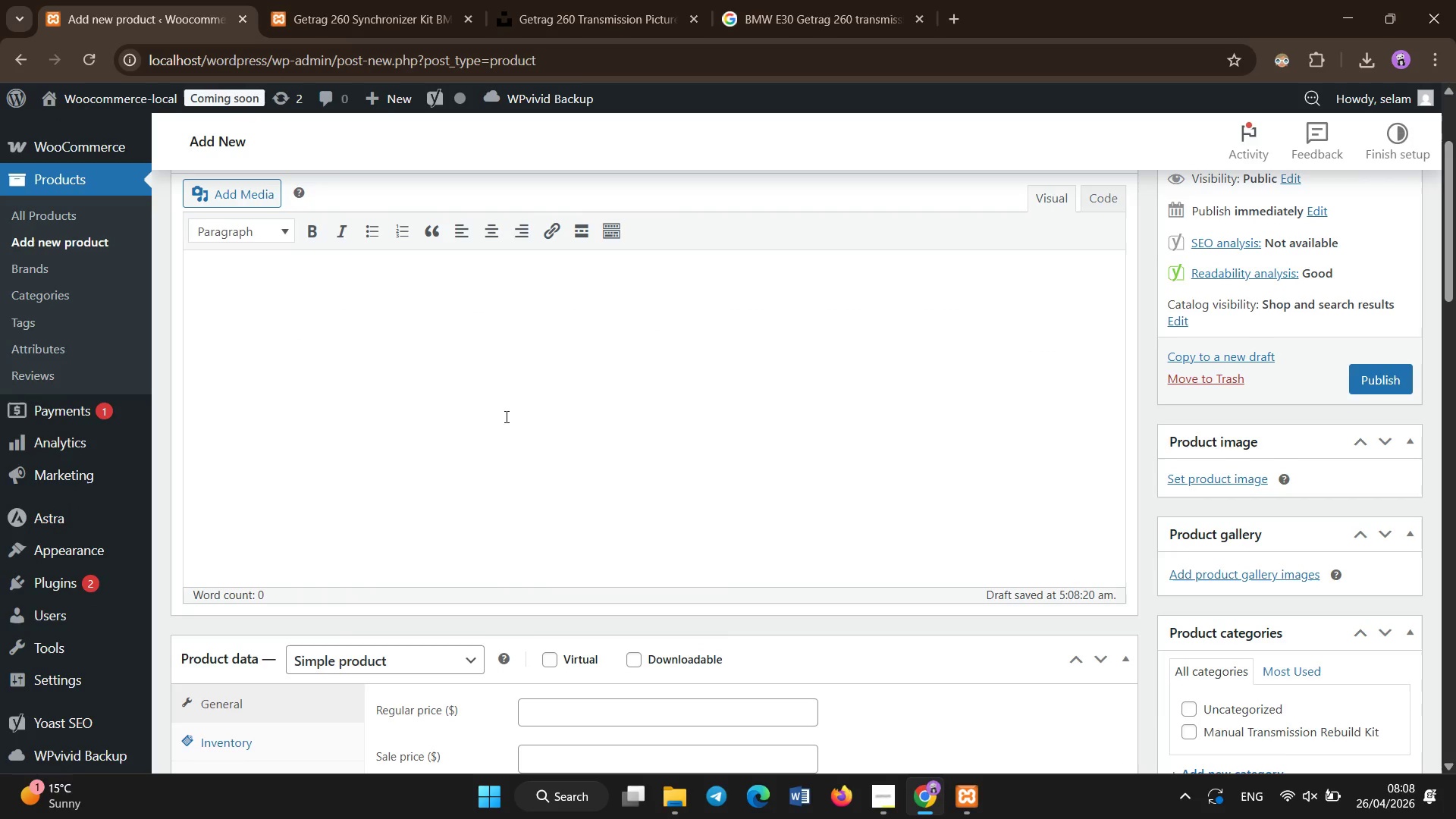 
hold_key(key=ShiftLeft, duration=1.5)
 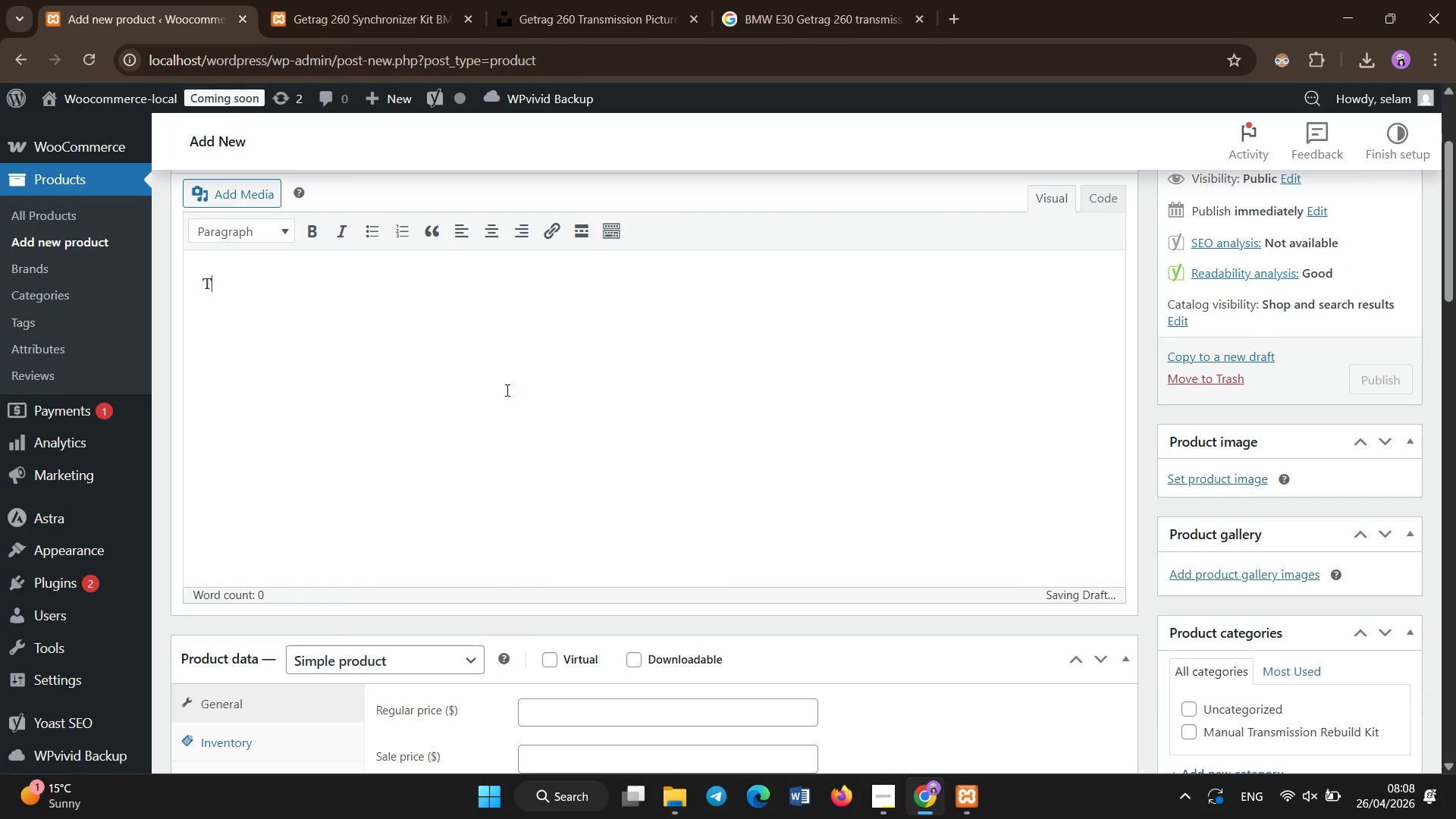 
type(The borg )
key(Backspace)
type(Warner T-5 Synchronizer Kit is designed for rebuiliding the legendary 5  )
 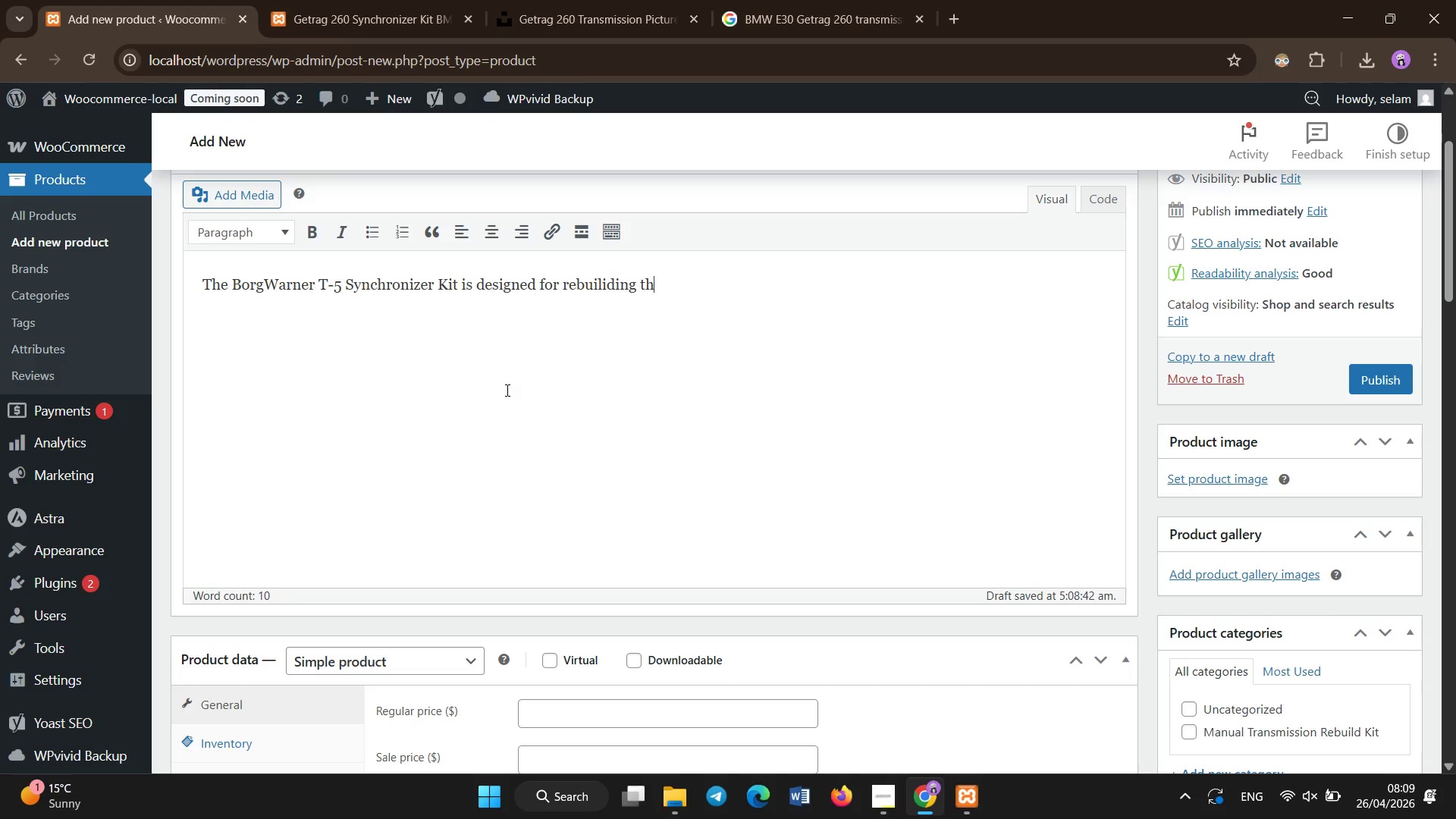 
left_click([331, 13])
 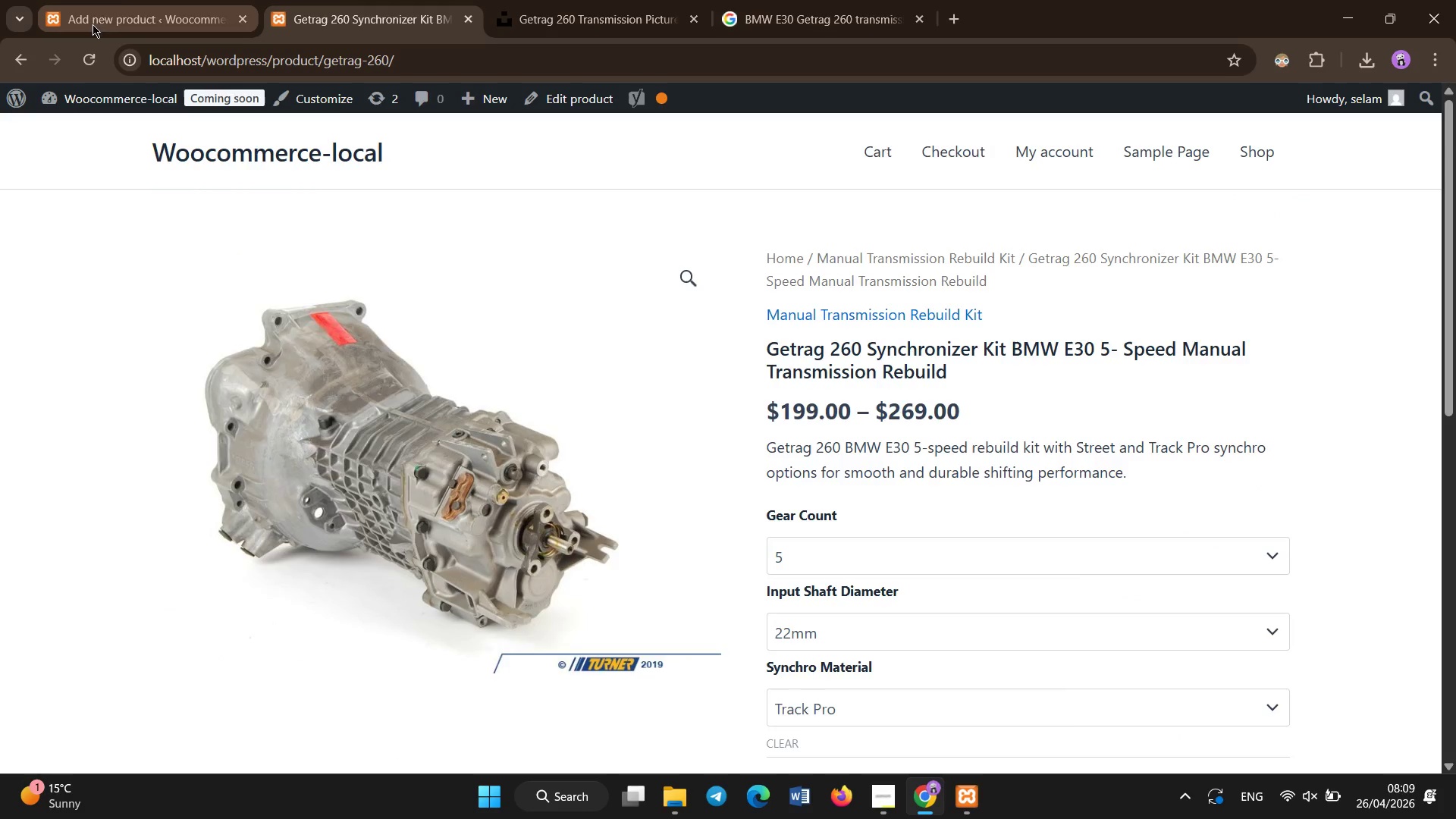 
left_click([116, 5])
 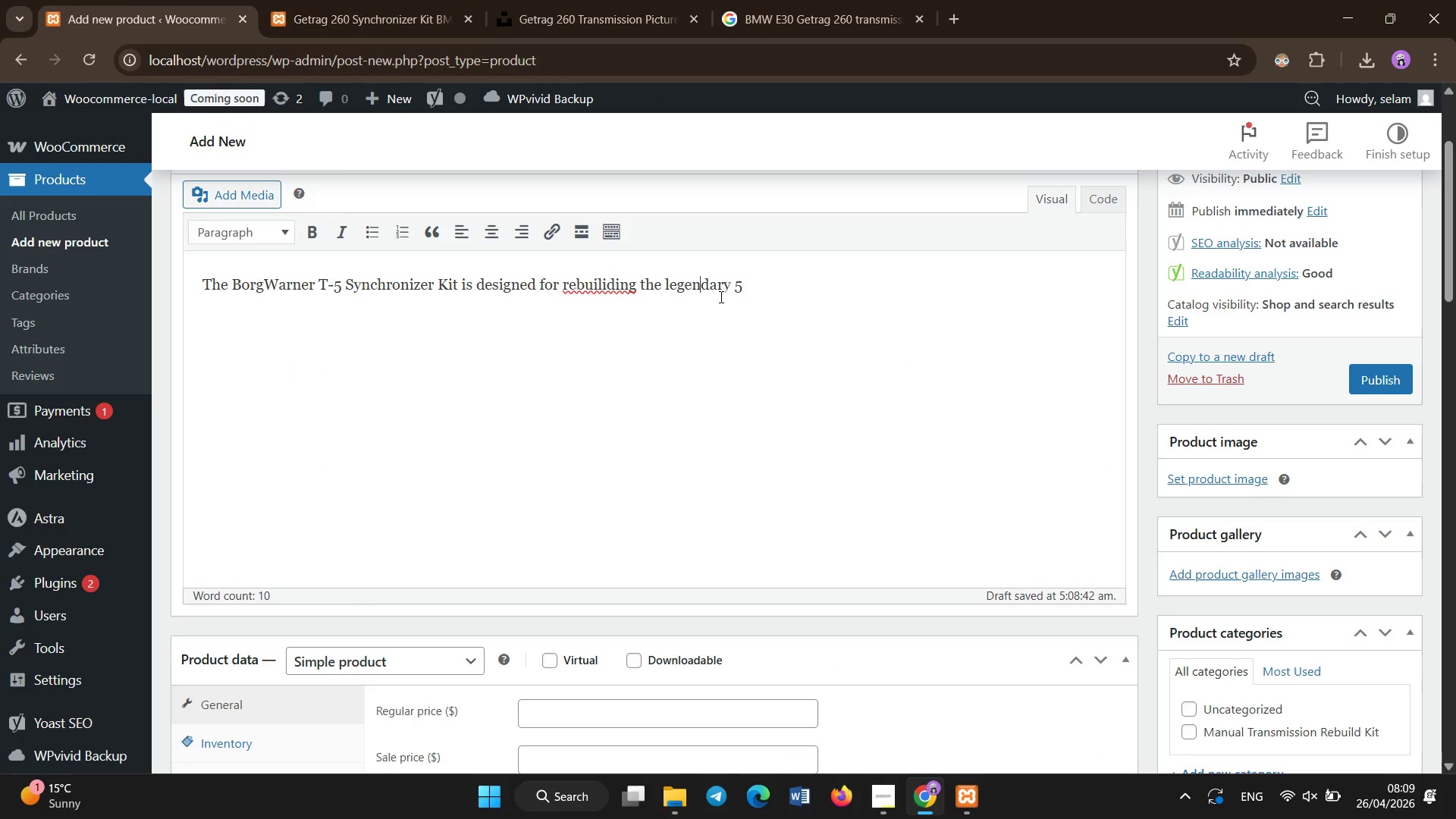 
left_click([754, 290])
 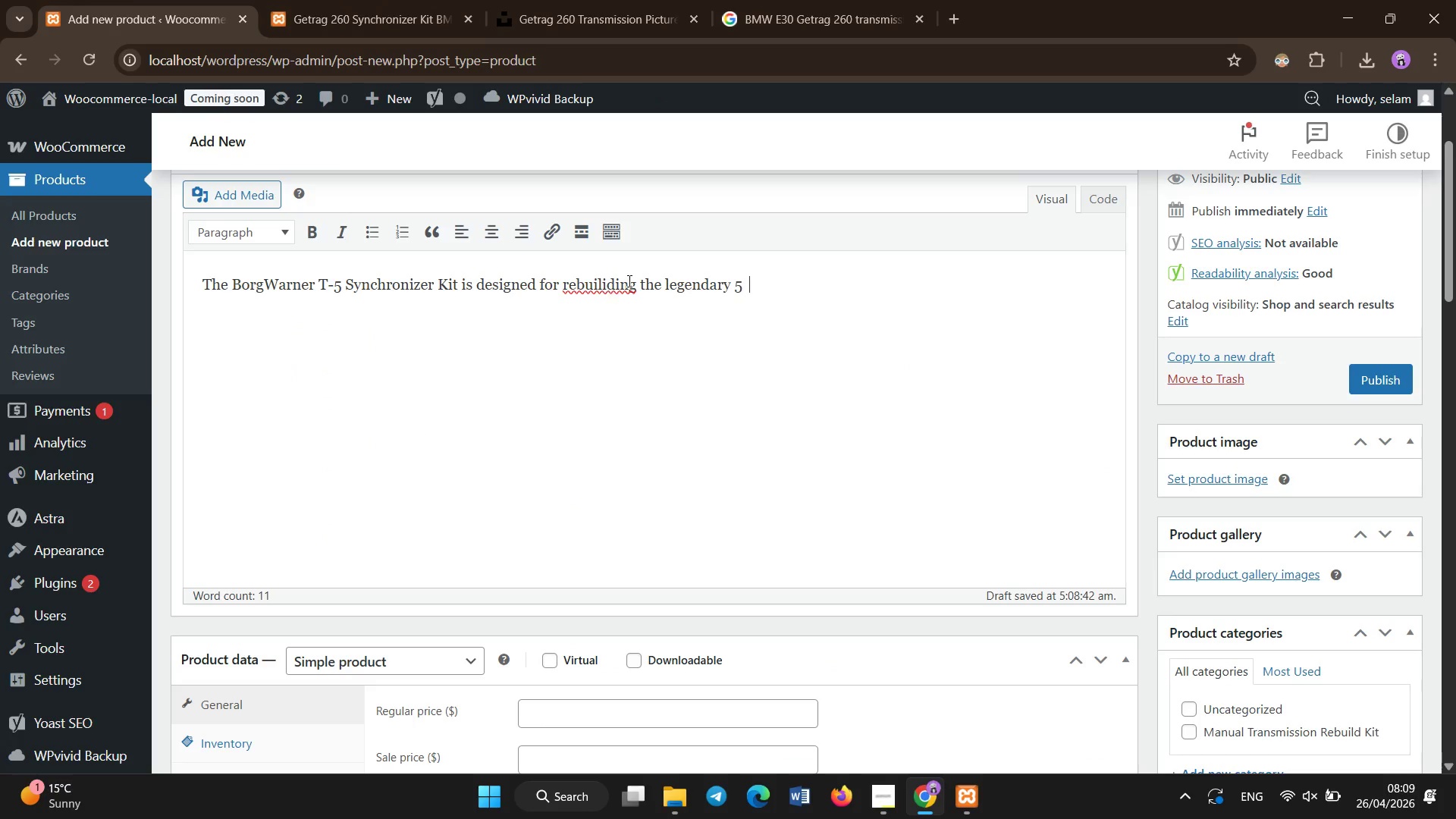 
left_click([638, 284])
 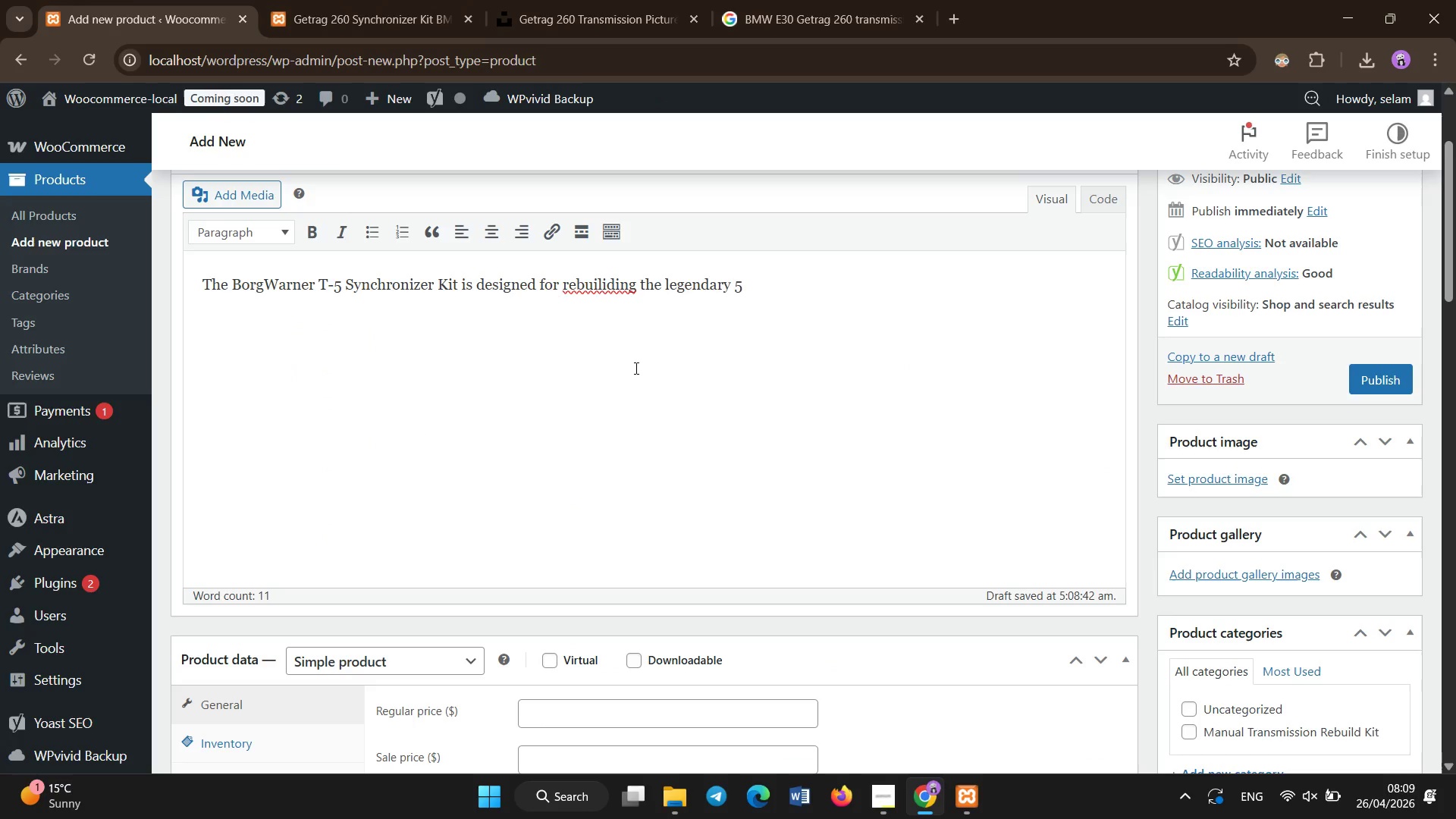 
key(Backspace)
key(Backspace)
key(Backspace)
key(Backspace)
key(Backspace)
key(Backspace)
type(lding)
 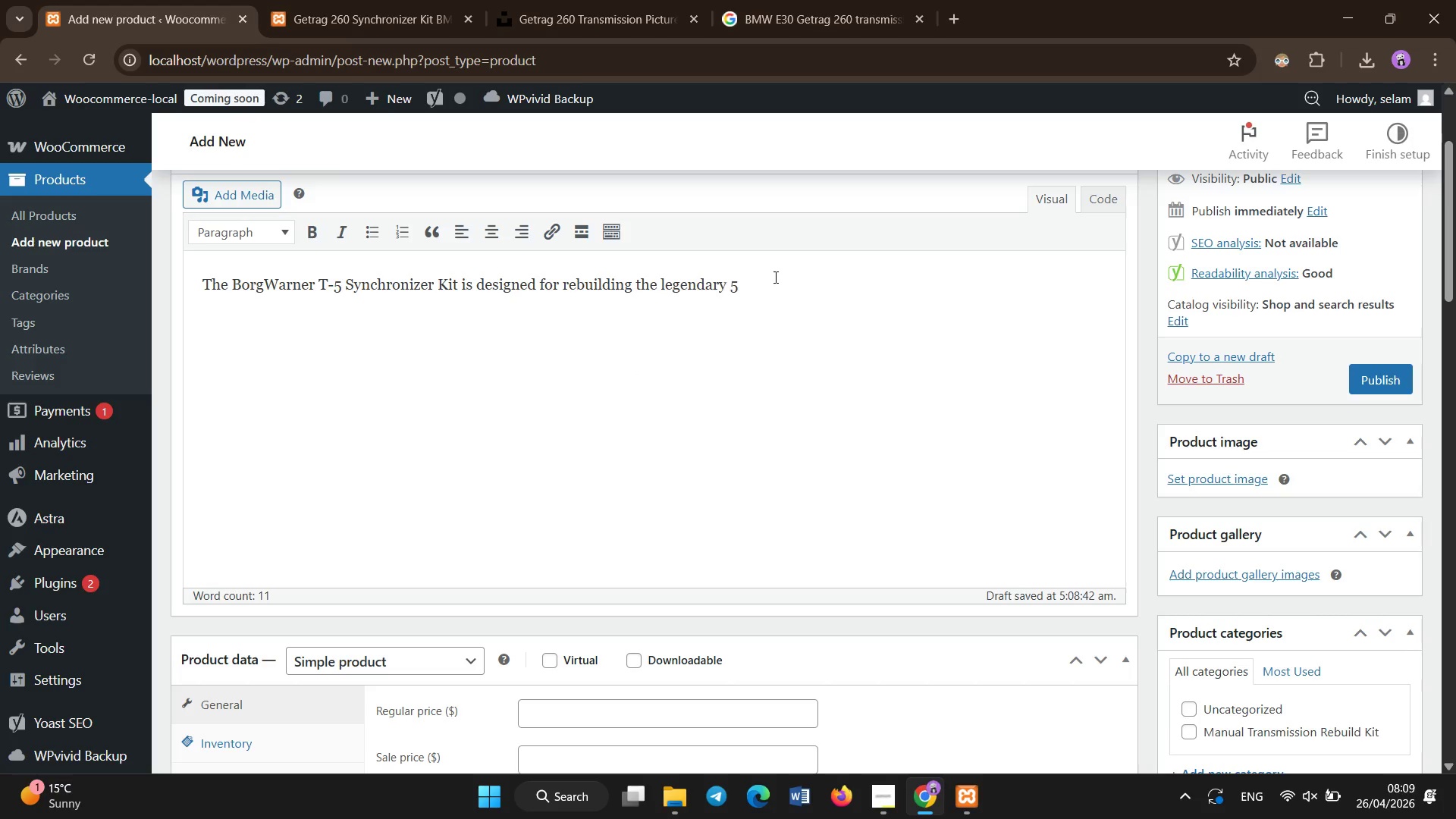 
left_click([790, 268])
 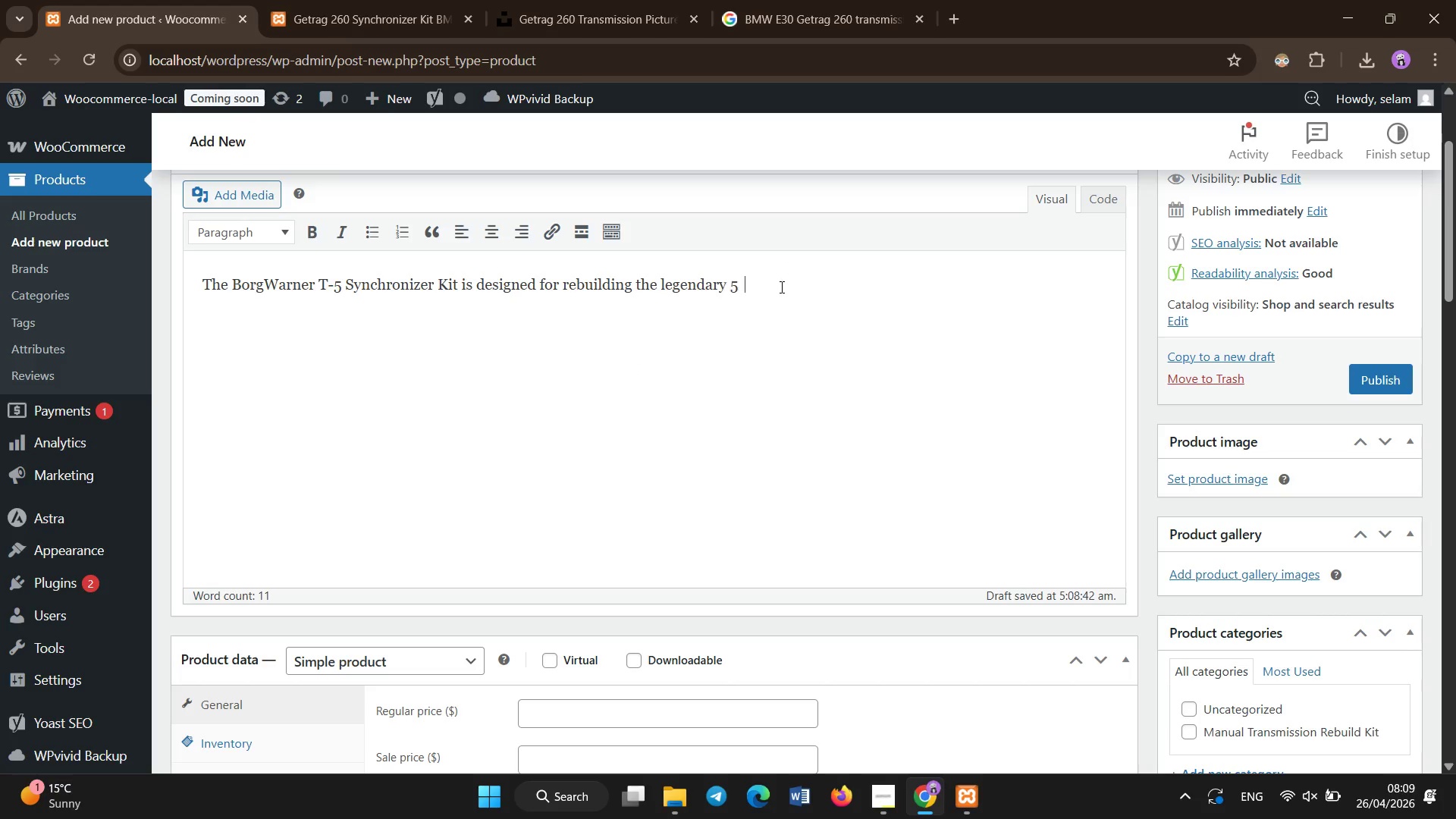 
key(Backspace)
type( )
key(Backspace)
key(Backspace)
type( - speed manual transmission used in Ford Mustand)
key(Backspace)
type(g and foxbody platform )
key(Backspace)
type(s. It restores precise shifting performance, eliminates gear grinding, and improves overall transmission durability for both stock and modified engines.)
 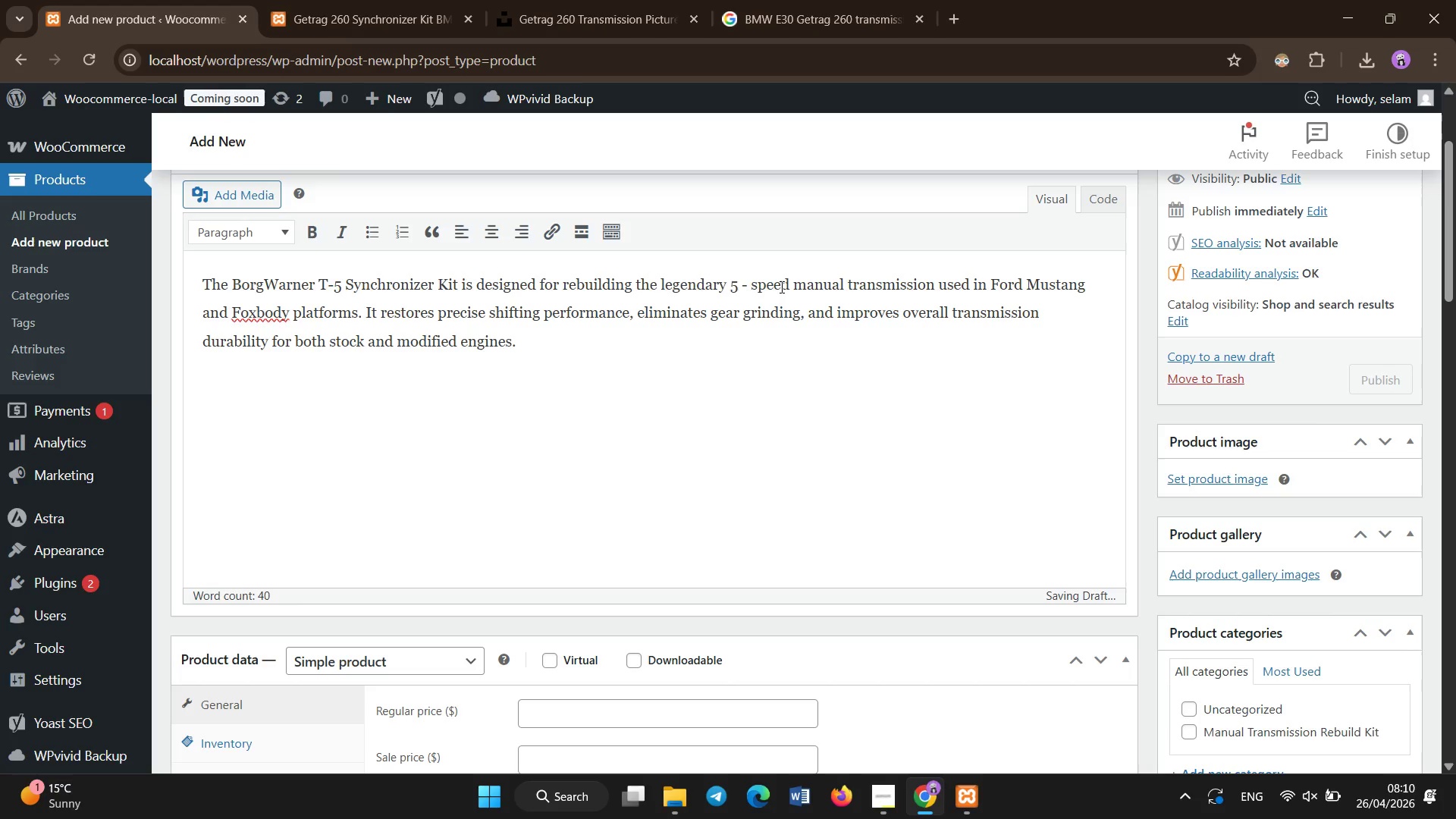 
 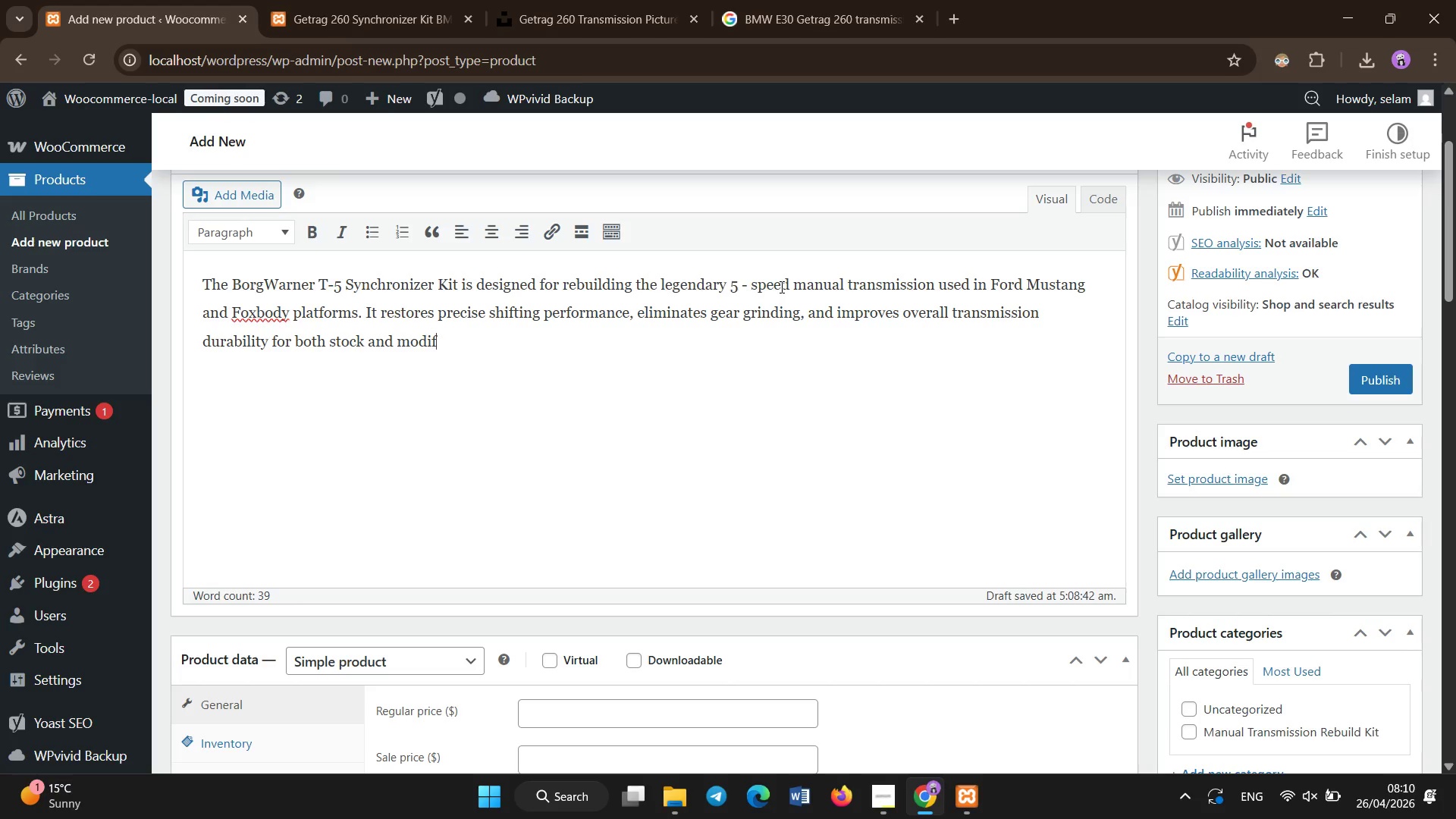 
key(Enter)
 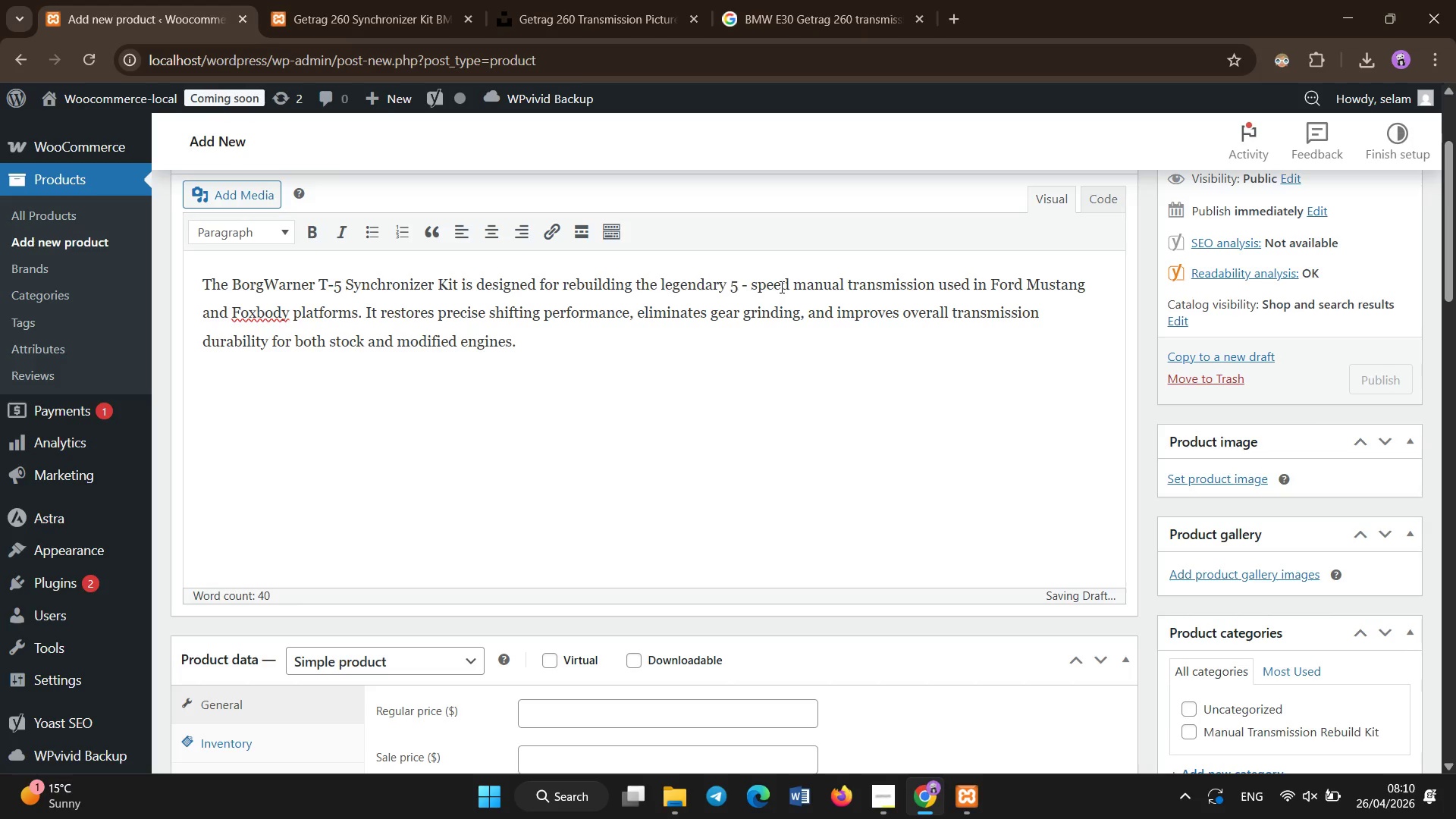 
hold_key(key=ShiftLeft, duration=0.78)
 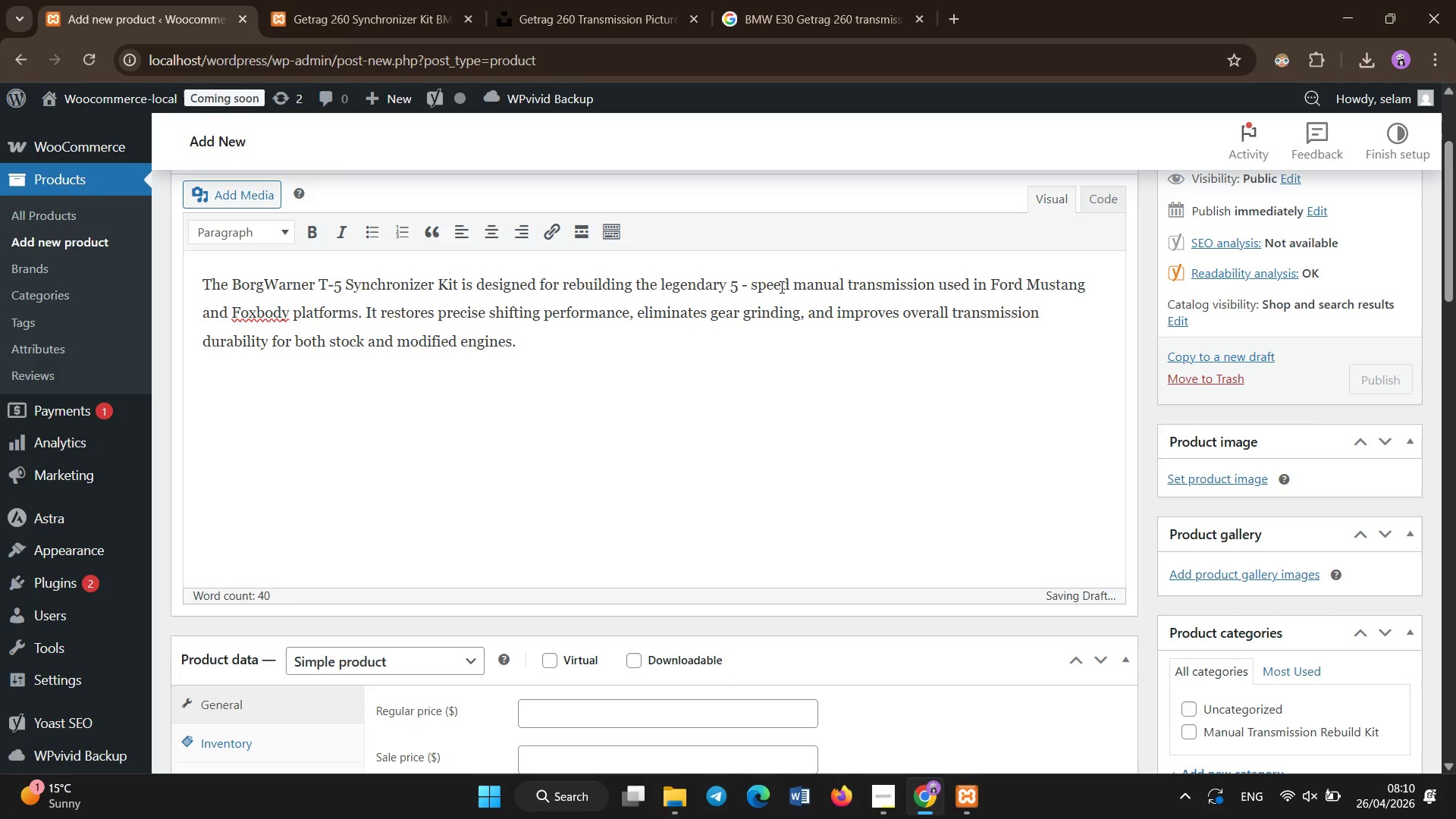 
type(This kit is engineered for enthisiast )
key(Backspace)
key(Backspace)
key(Backspace)
key(Backspace)
key(Backspace)
key(Backspace)
key(Backspace)
type(usiasts who want reliable performance wheather)
key(Backspace)
key(Backspace)
key(Backspace)
key(Backspace)
key(Backspace)
type(ther dialy drin)
key(Backspace)
type(vin)
key(Backspace)
key(Backspace)
key(Backspace)
key(Backspace)
key(Backspace)
key(Backspace)
key(Backspace)
key(Backspace)
key(Backspace)
key(Backspace)
key(Backspace)
type(aily driving or running upgre)
key(Backspace)
type(aded horsepower builds. Each component is manufactured to meet strick O)
key(Backspace)
key(Backspace)
key(Backspace)
key(Backspace)
type(ct OEM specification t )
key(Backspace)
type(o ensure proper fitment and long-term real)
key(Backspace)
key(Backspace)
type(liability under loead.)
 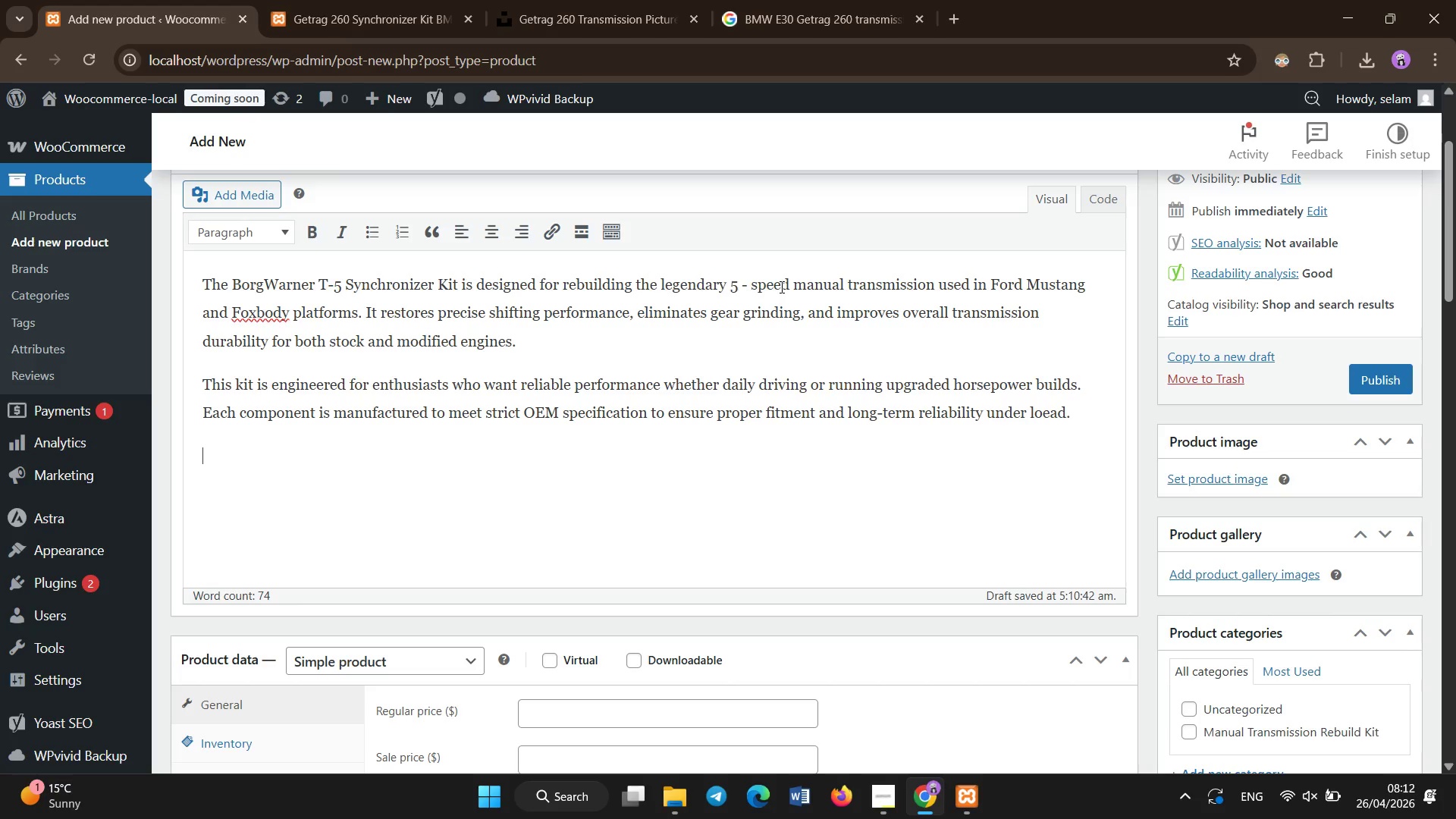 
 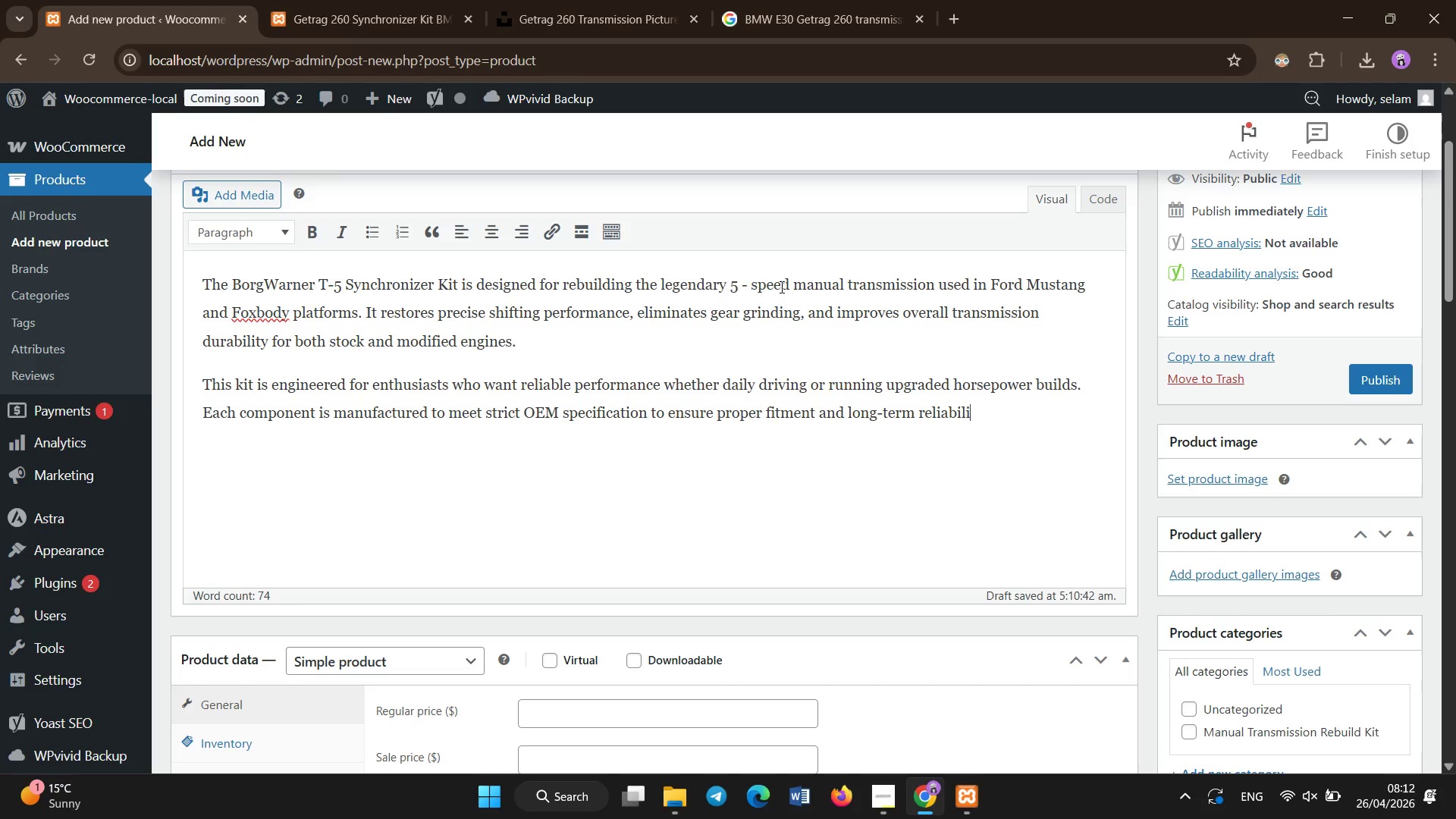 
key(Enter)
 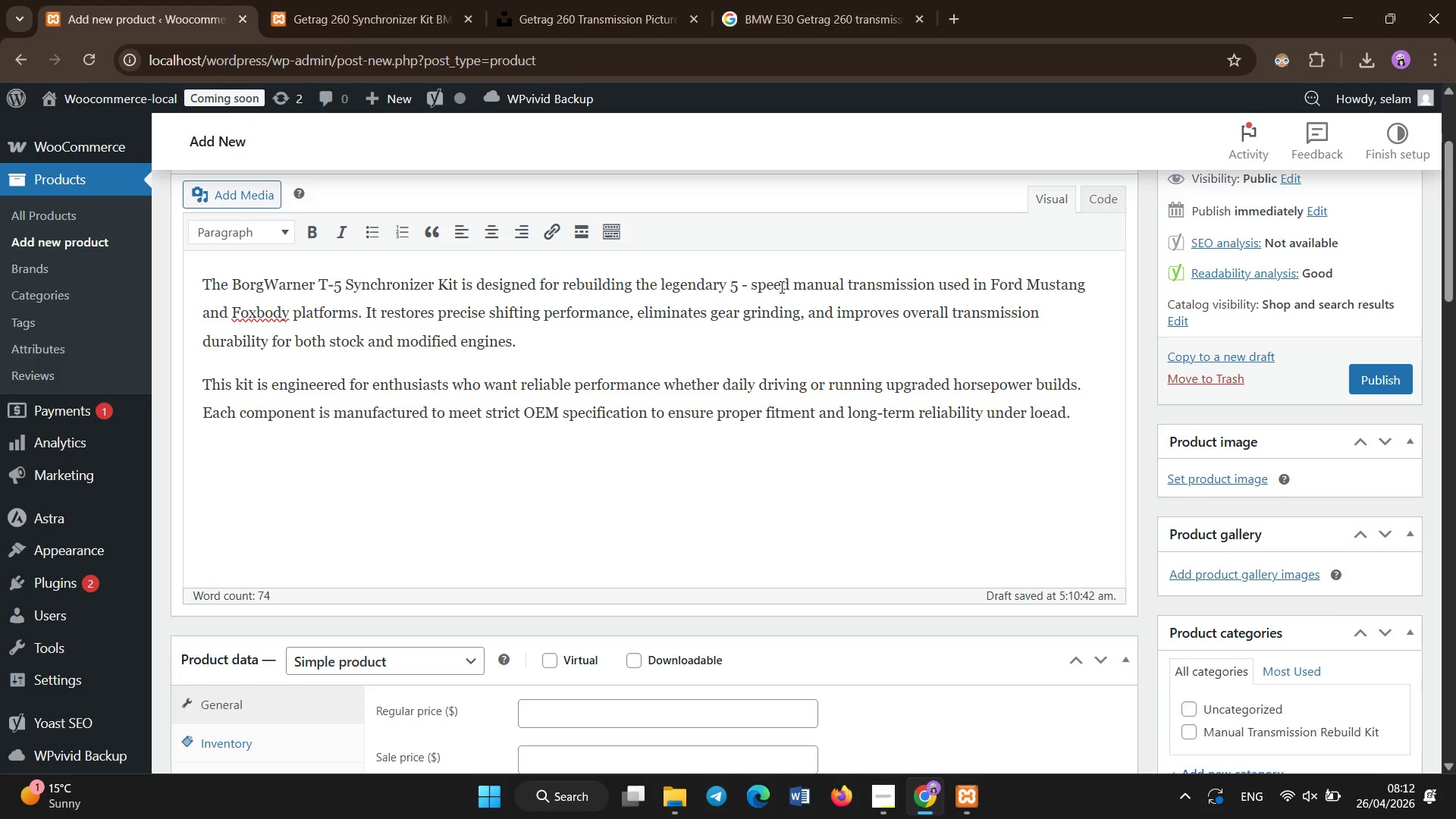 
type(Two performance options are included )
key(Backspace)
type(. The s)
key(Backspace)
type(Street Performance version use brass synchronizers for smooth, comfot)
key(Backspace)
type(rtable shifi)
key(Backspace)
type(ting in normal )
 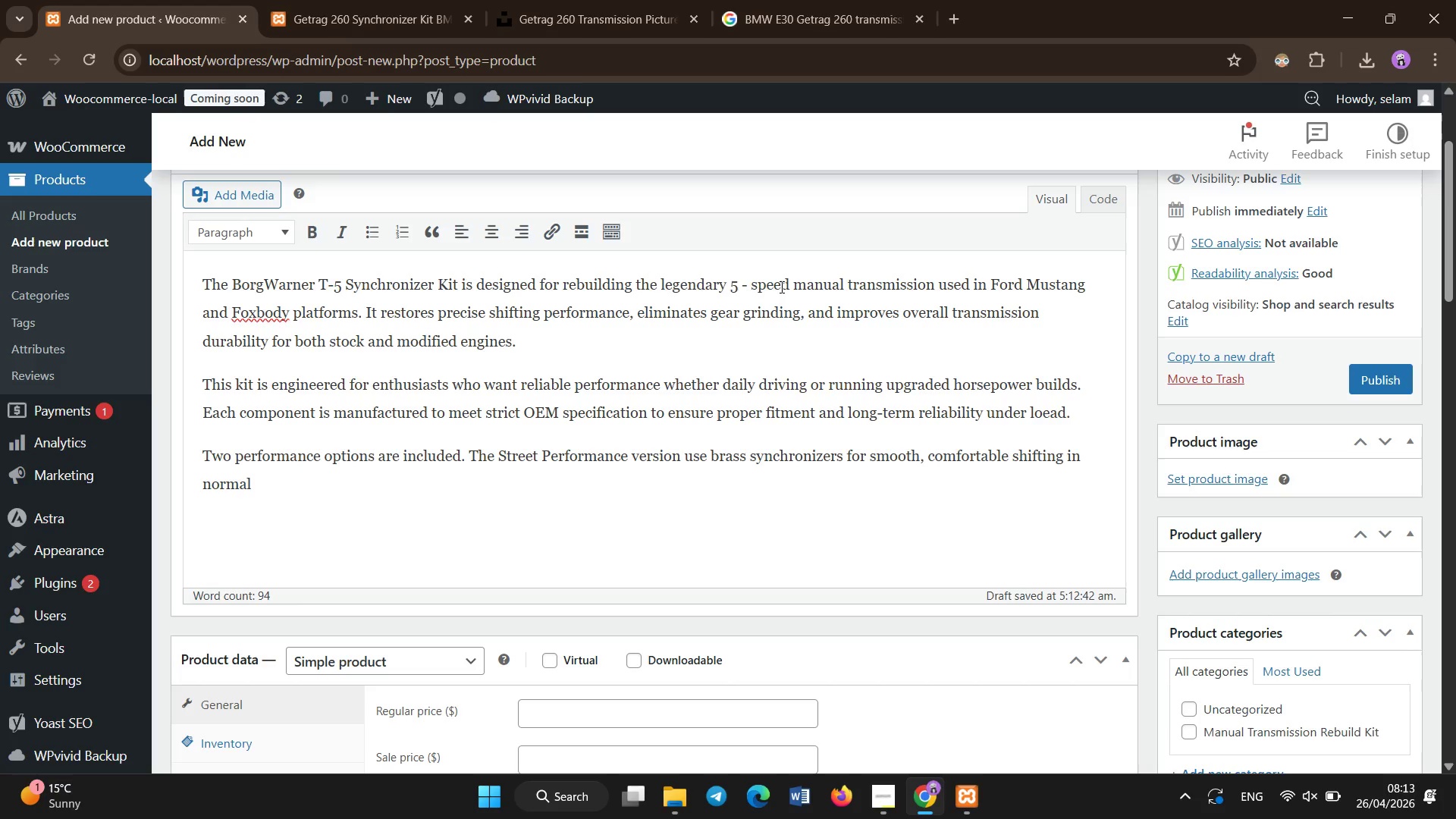 
wait(6.58)
 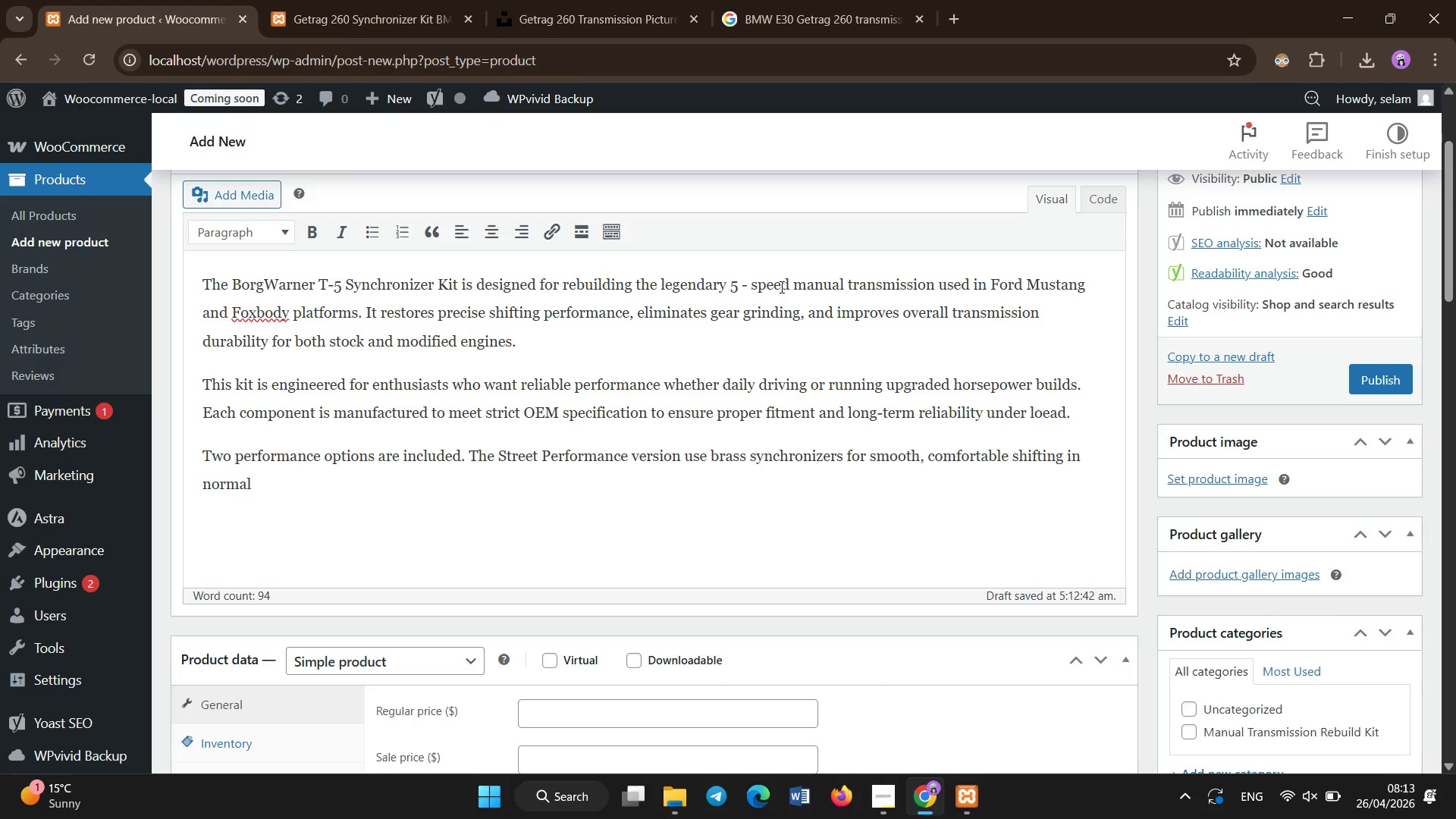 
left_click([884, 796])